 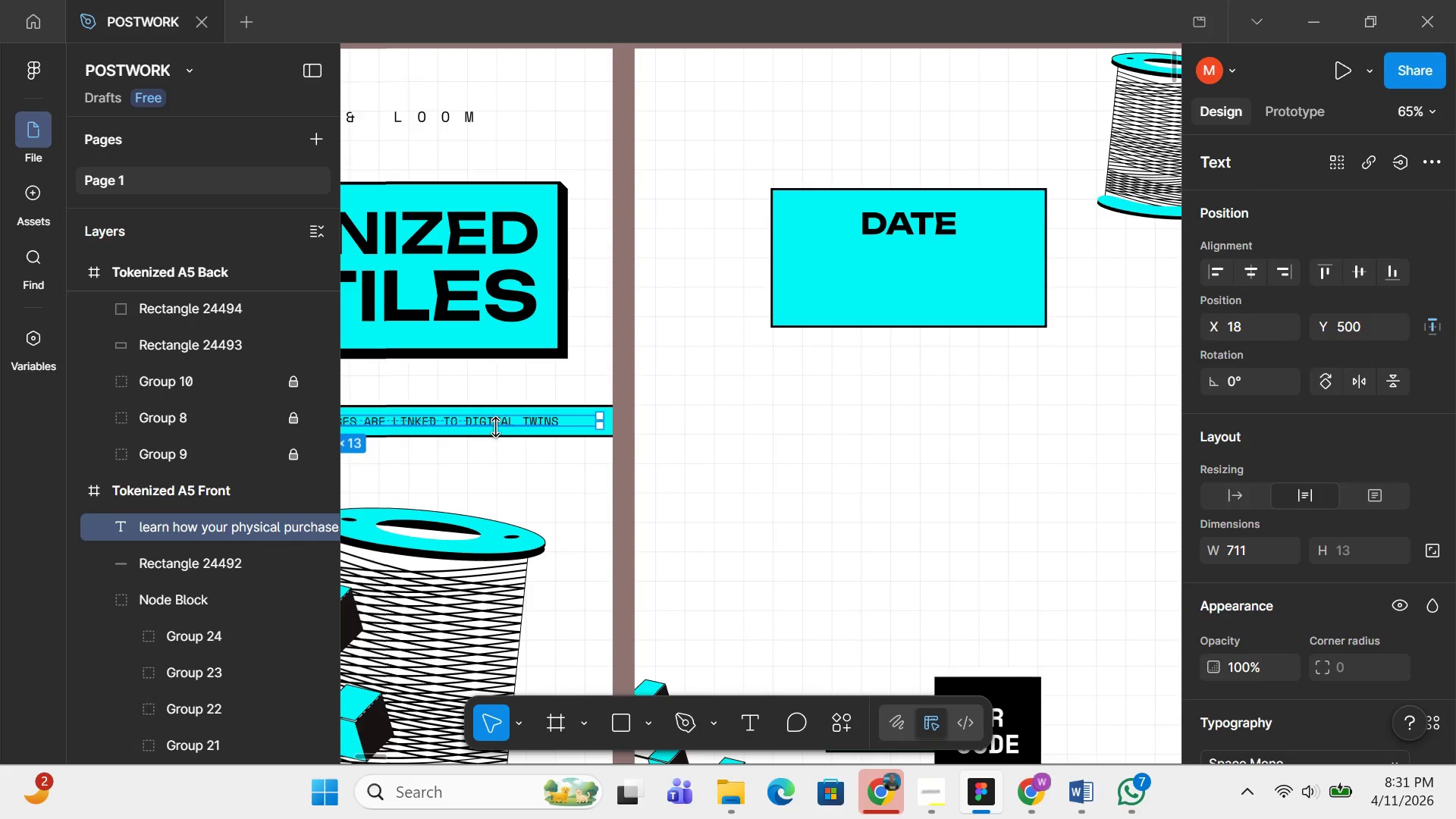 
key(Control+D)
 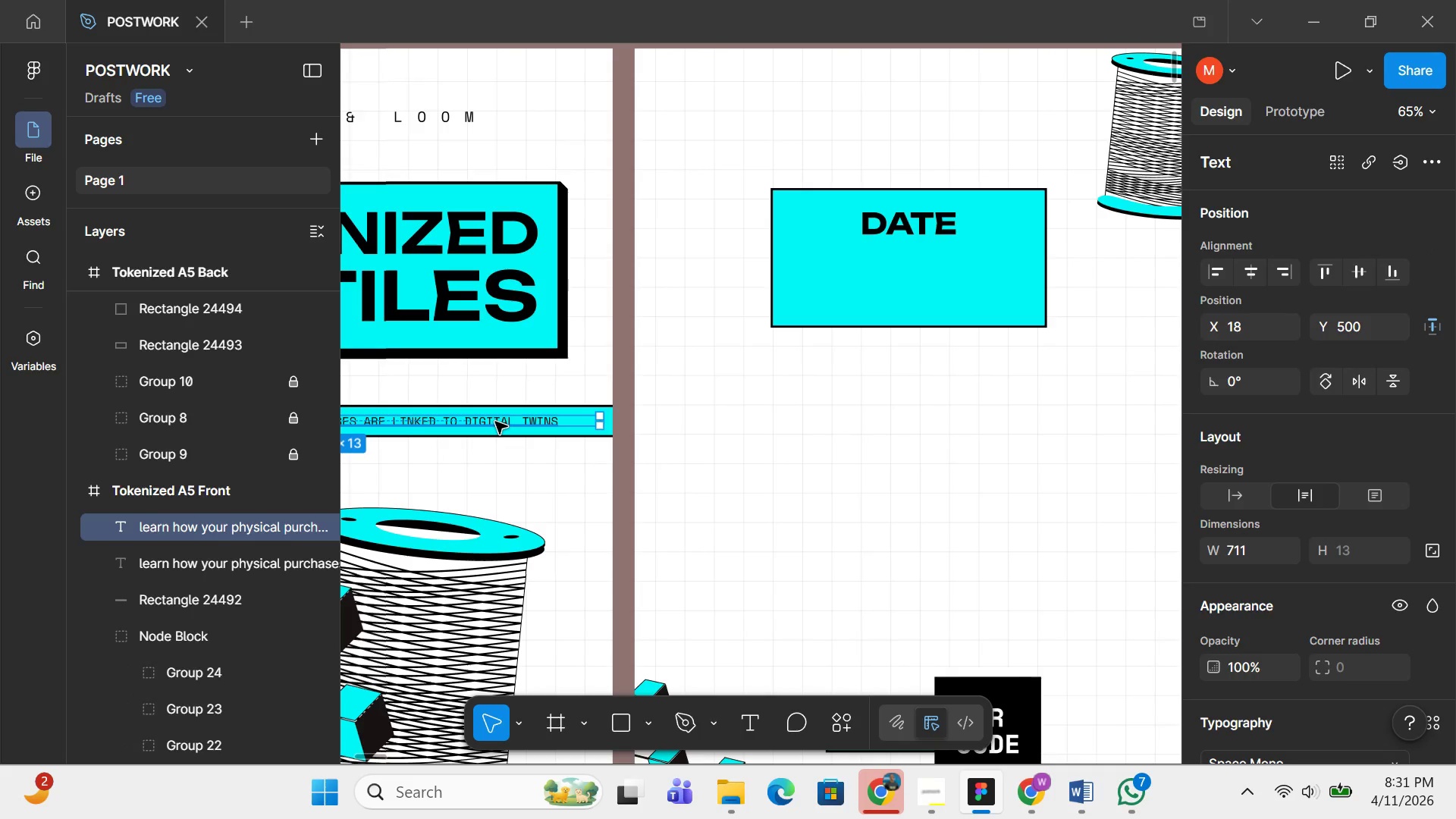 
left_click_drag(start_coordinate=[495, 422], to_coordinate=[1018, 278])
 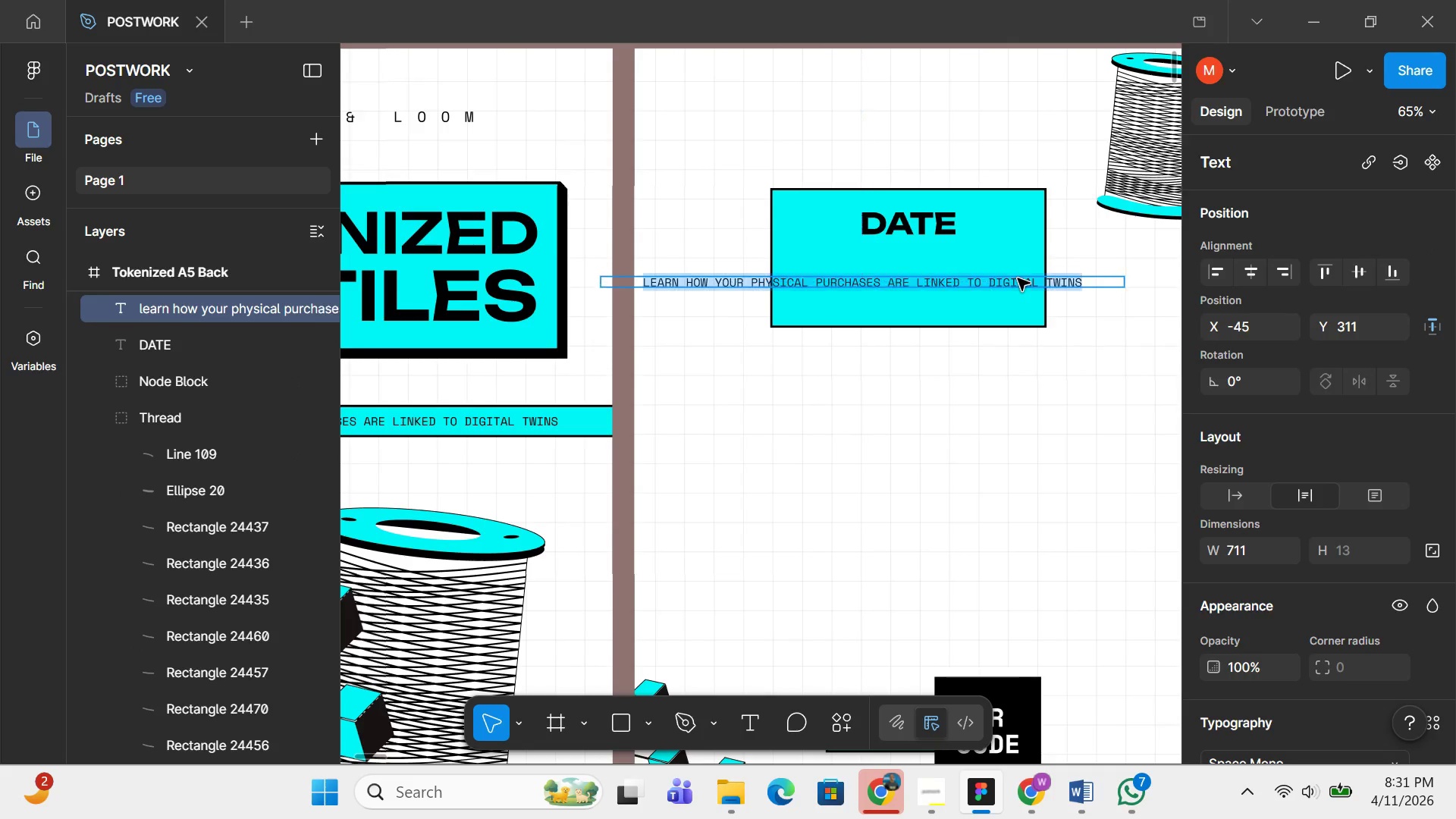 
double_click([1018, 278])
 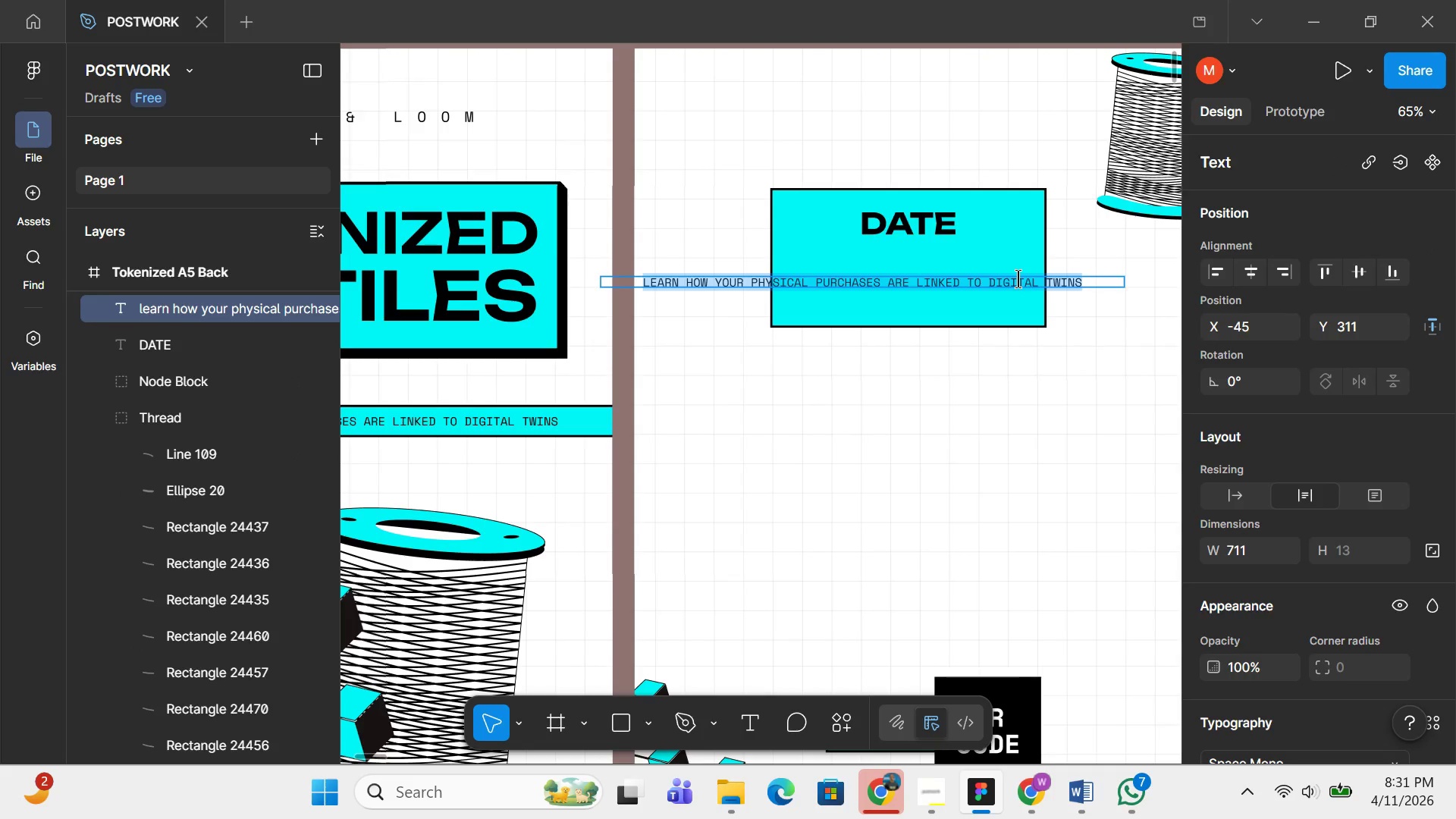 
key(Control+V)
 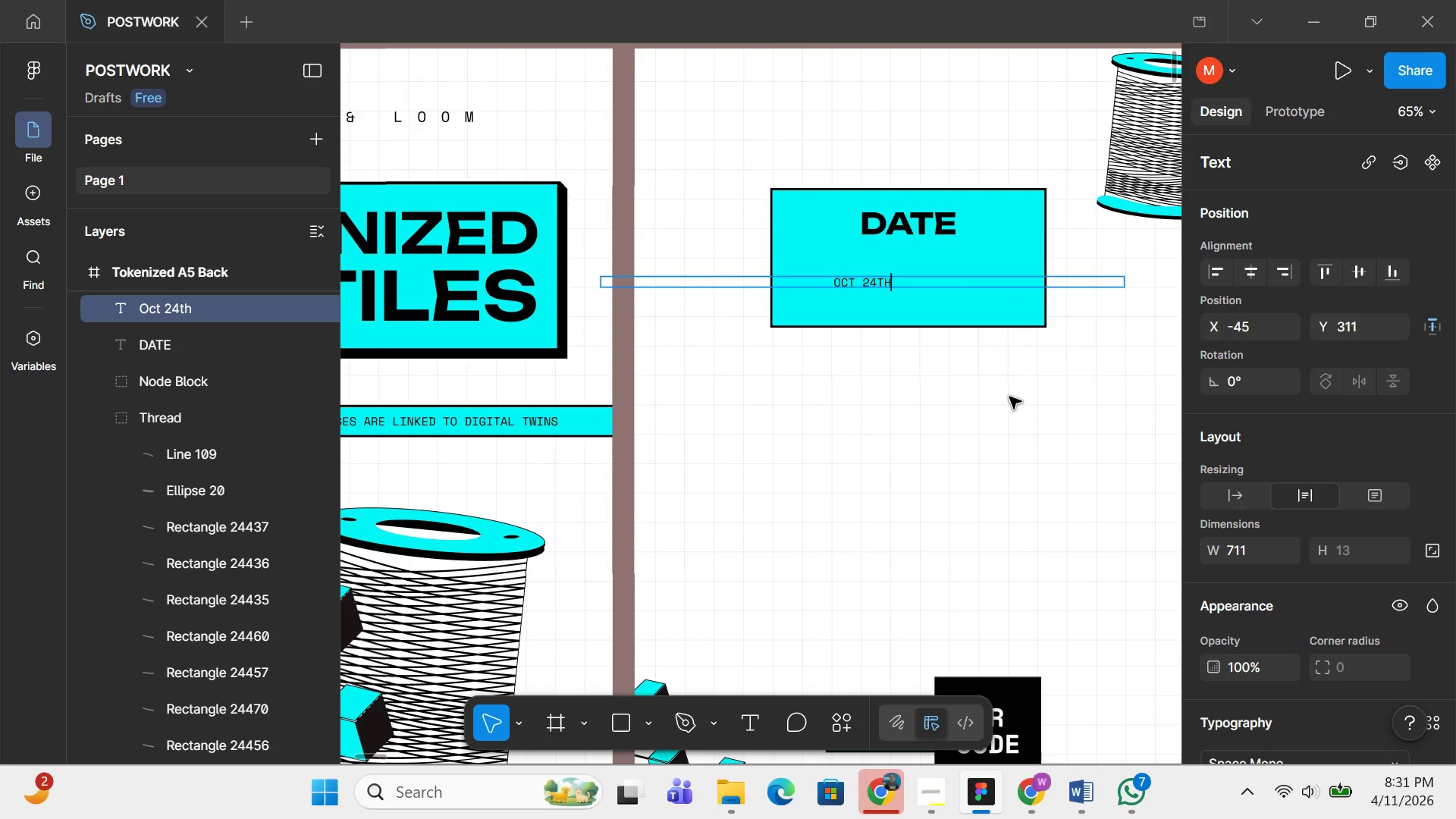 
left_click([1011, 400])
 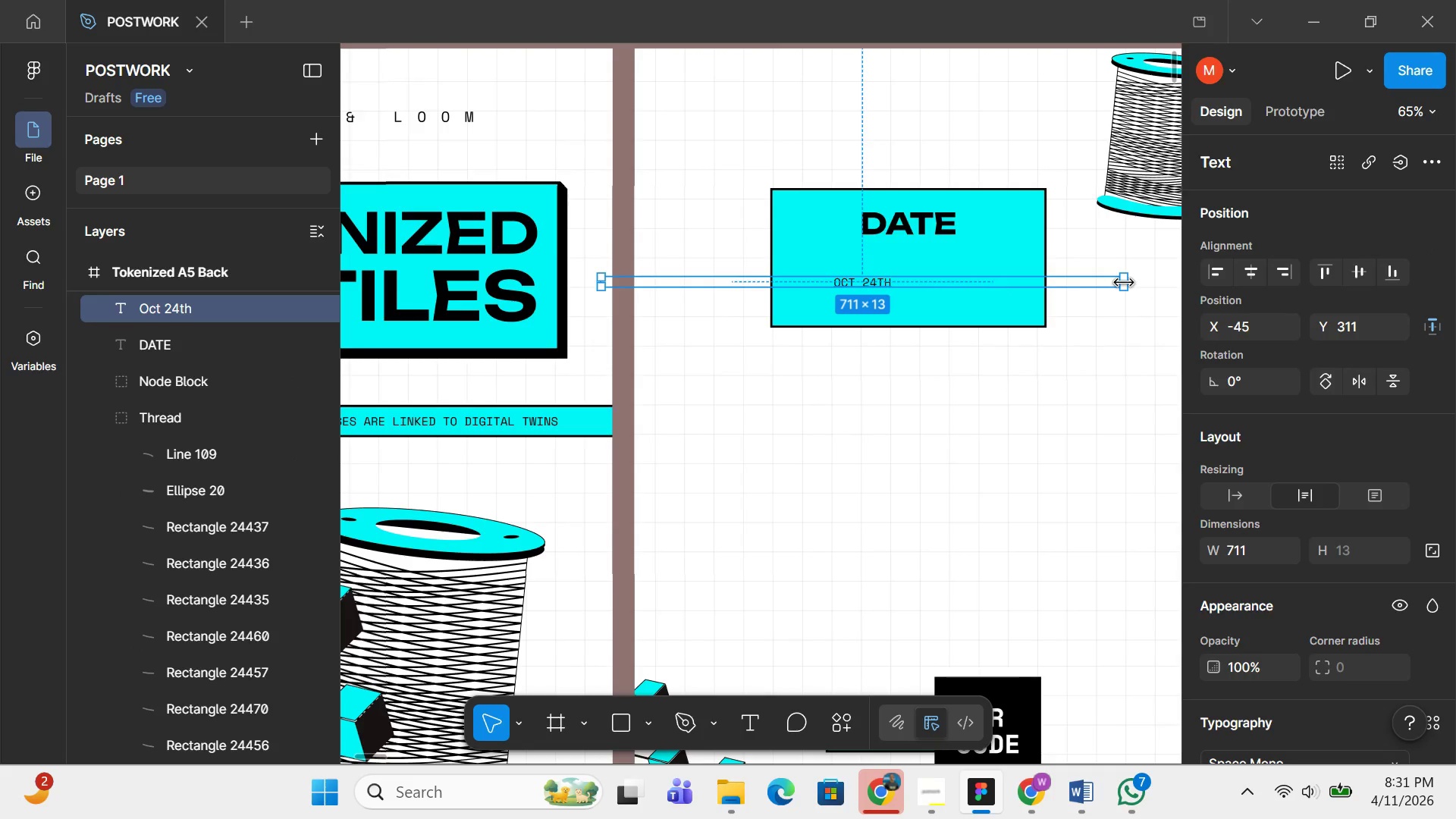 
double_click([1124, 283])
 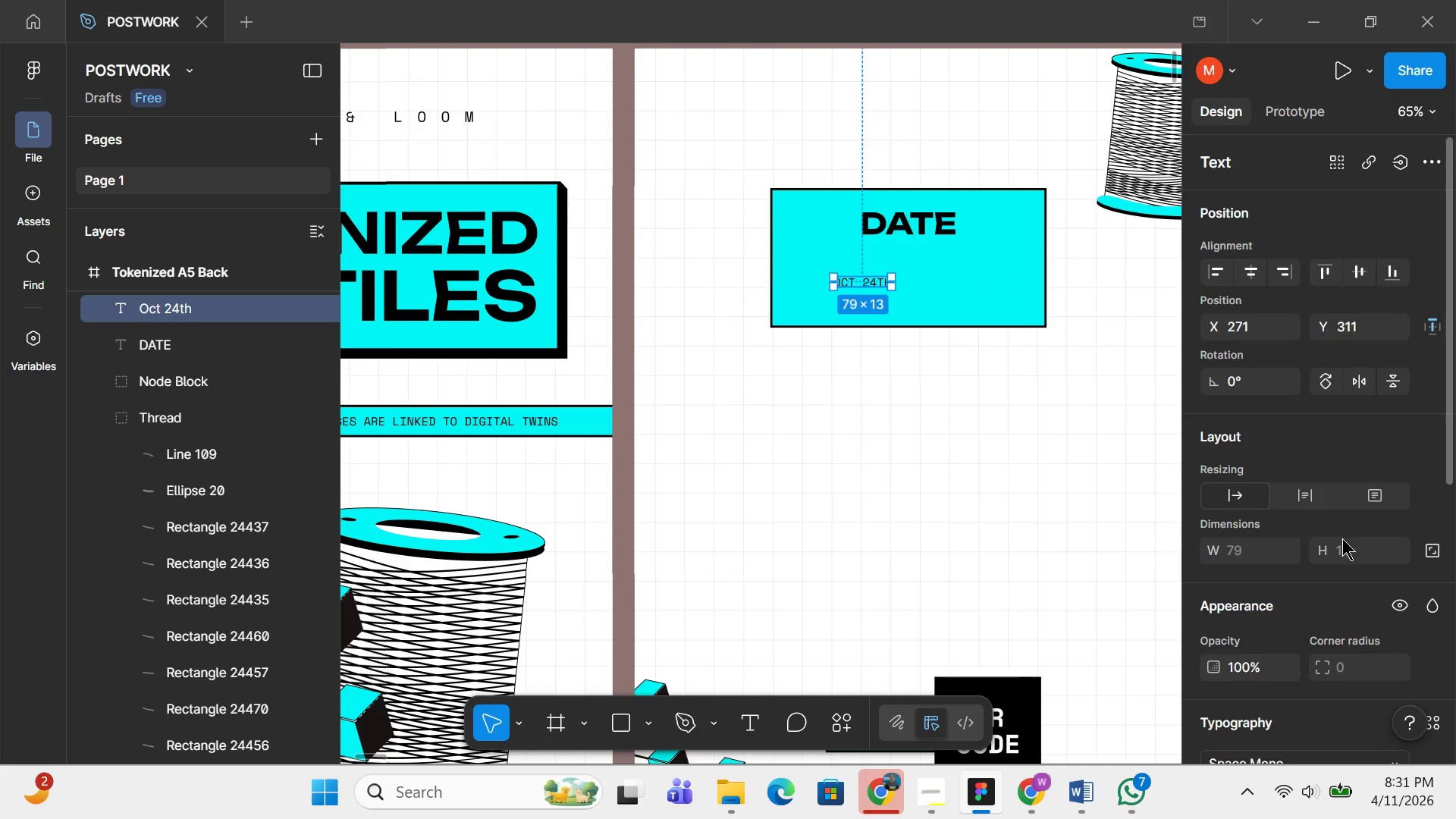 
scroll: coordinate [1351, 546], scroll_direction: down, amount: 6.0
 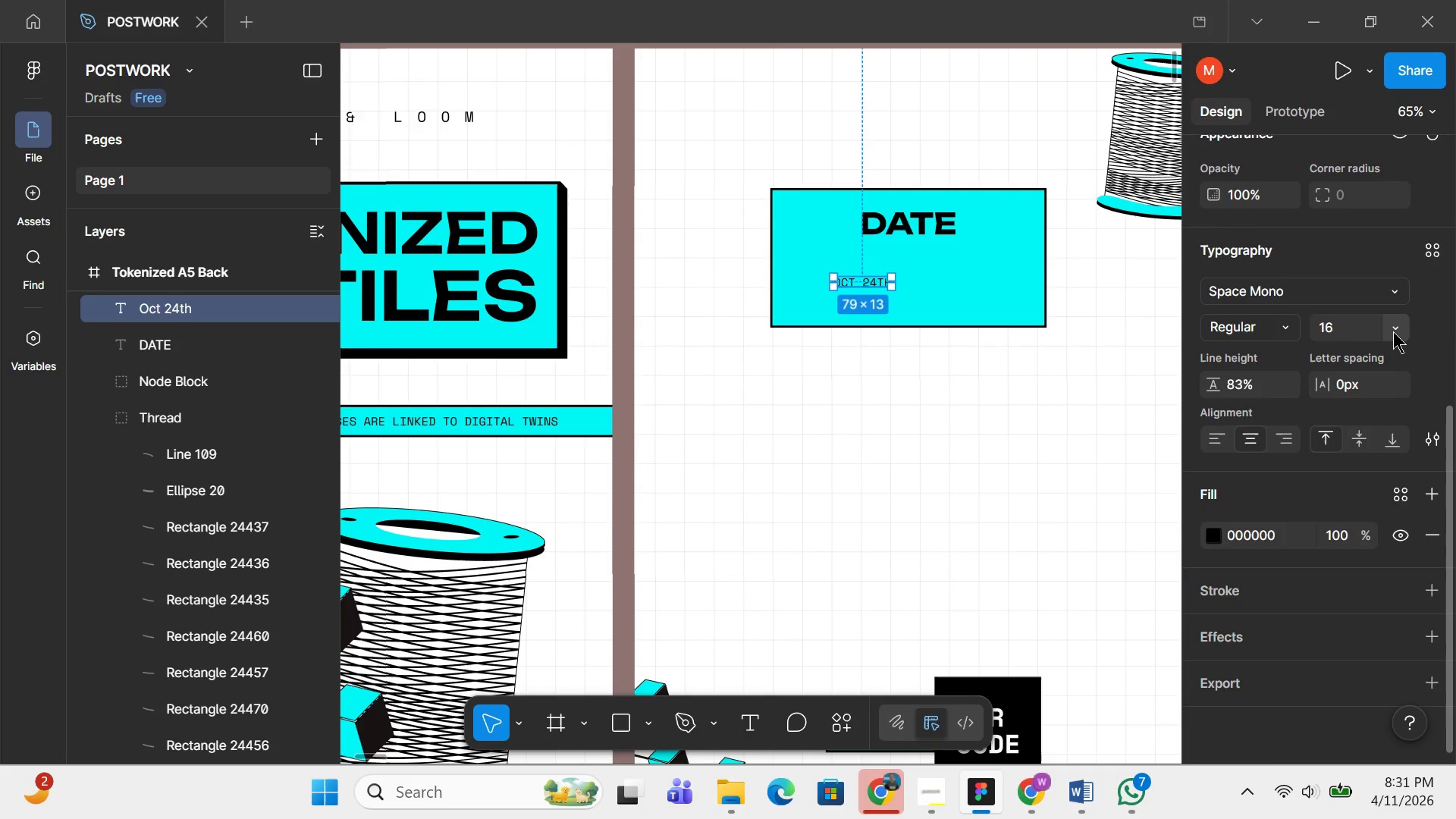 
left_click([1396, 330])
 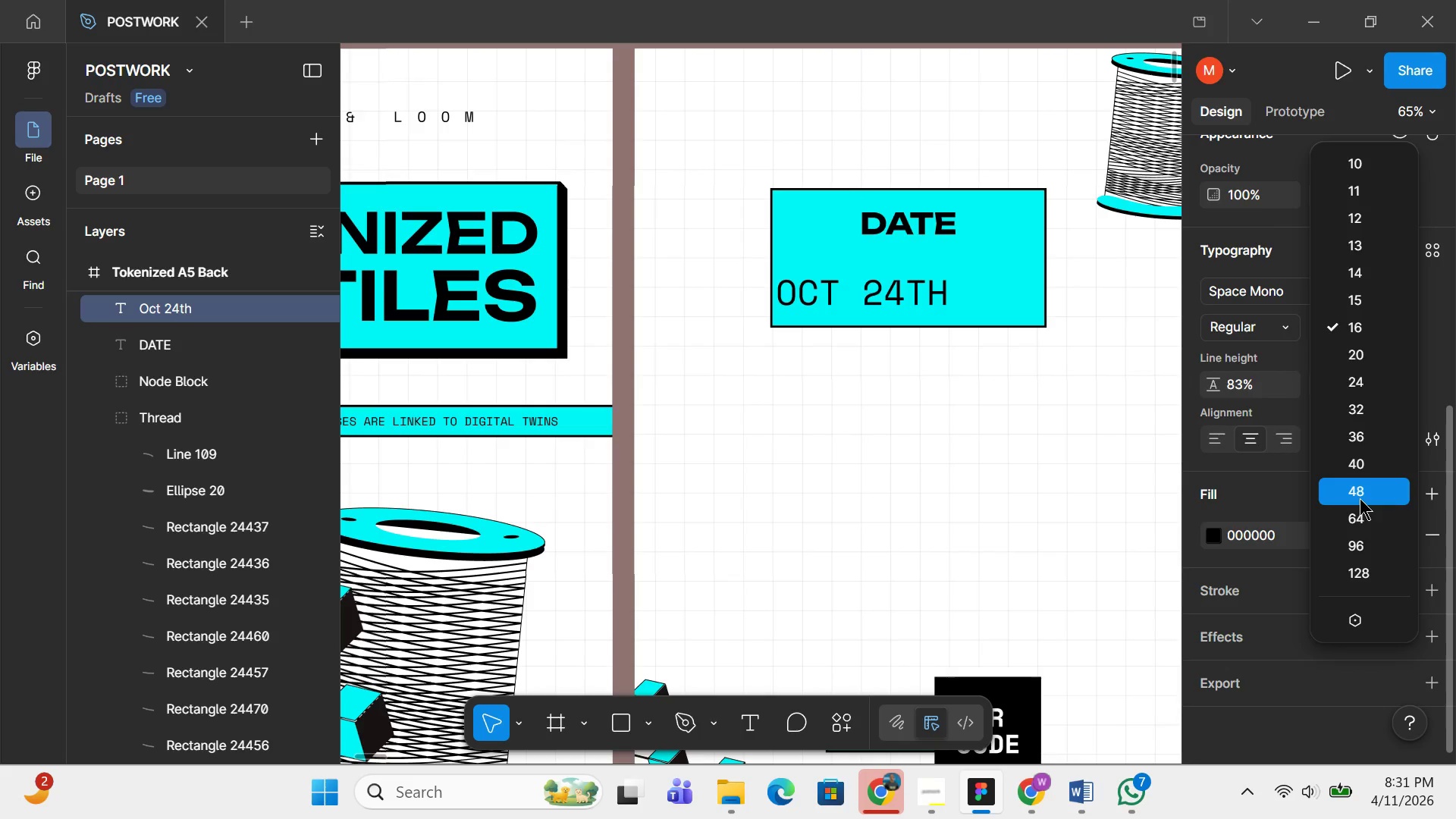 
left_click([1361, 530])
 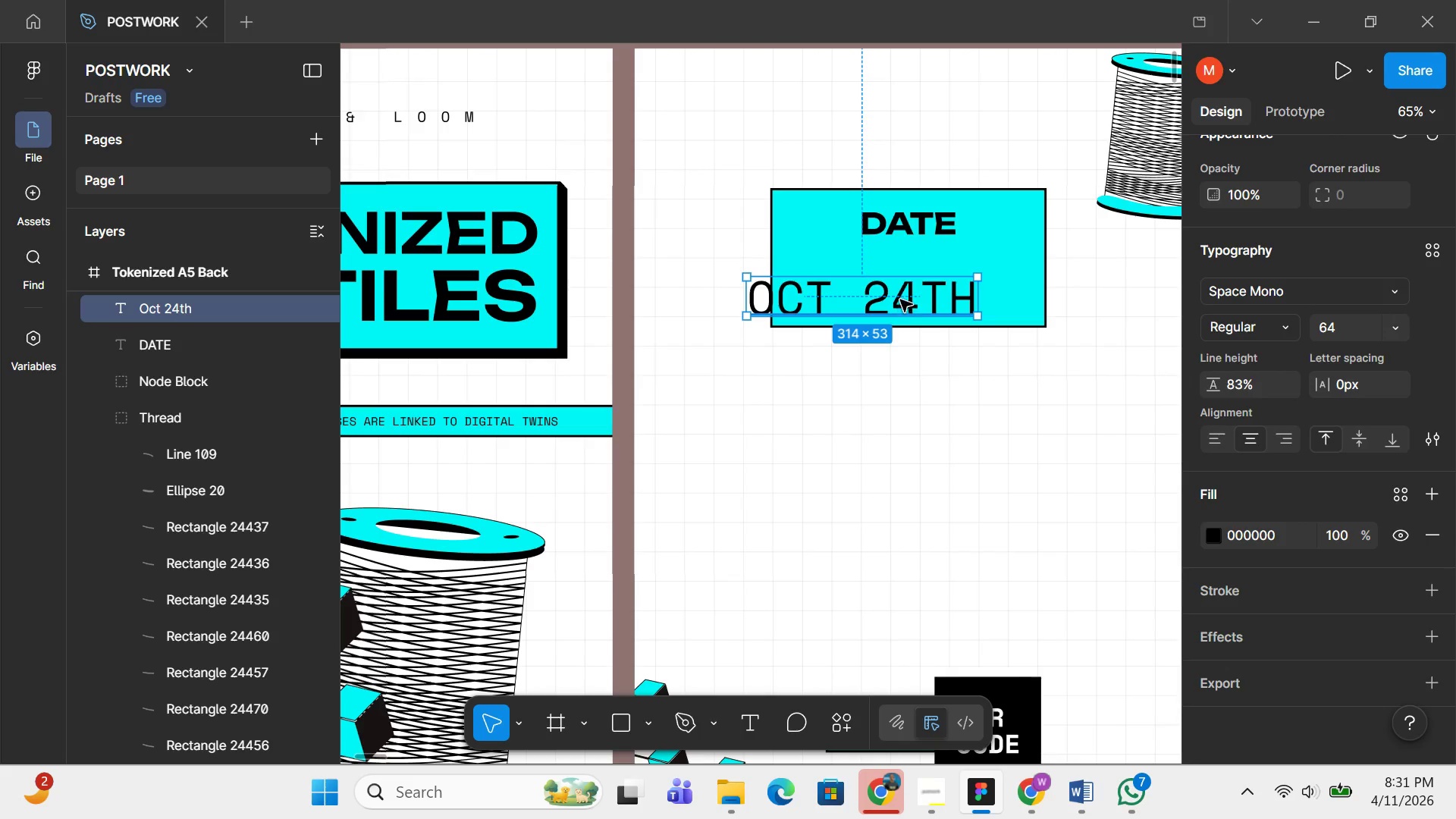 
left_click_drag(start_coordinate=[900, 300], to_coordinate=[956, 284])
 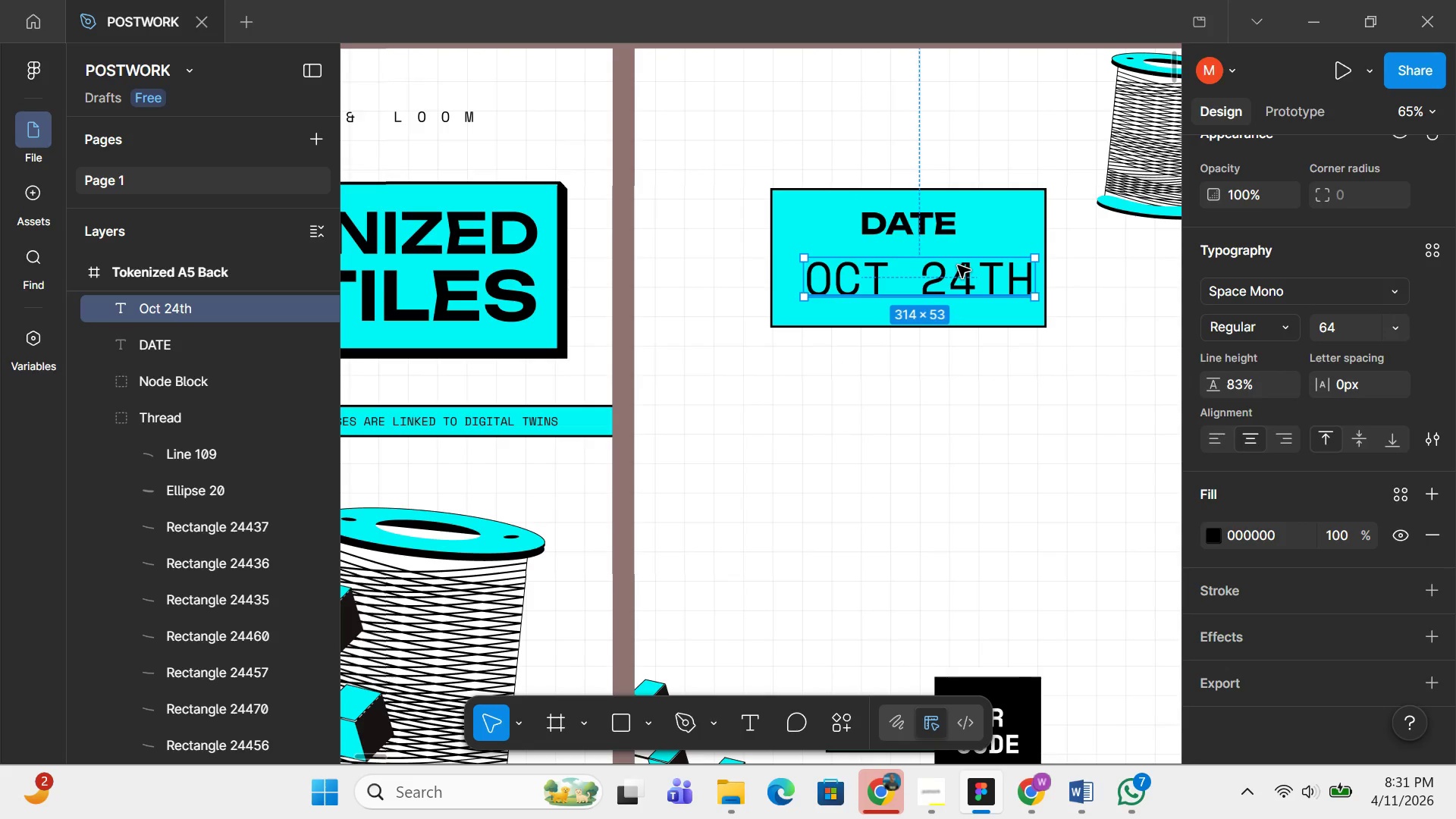 
key(Shift+ShiftLeft)
 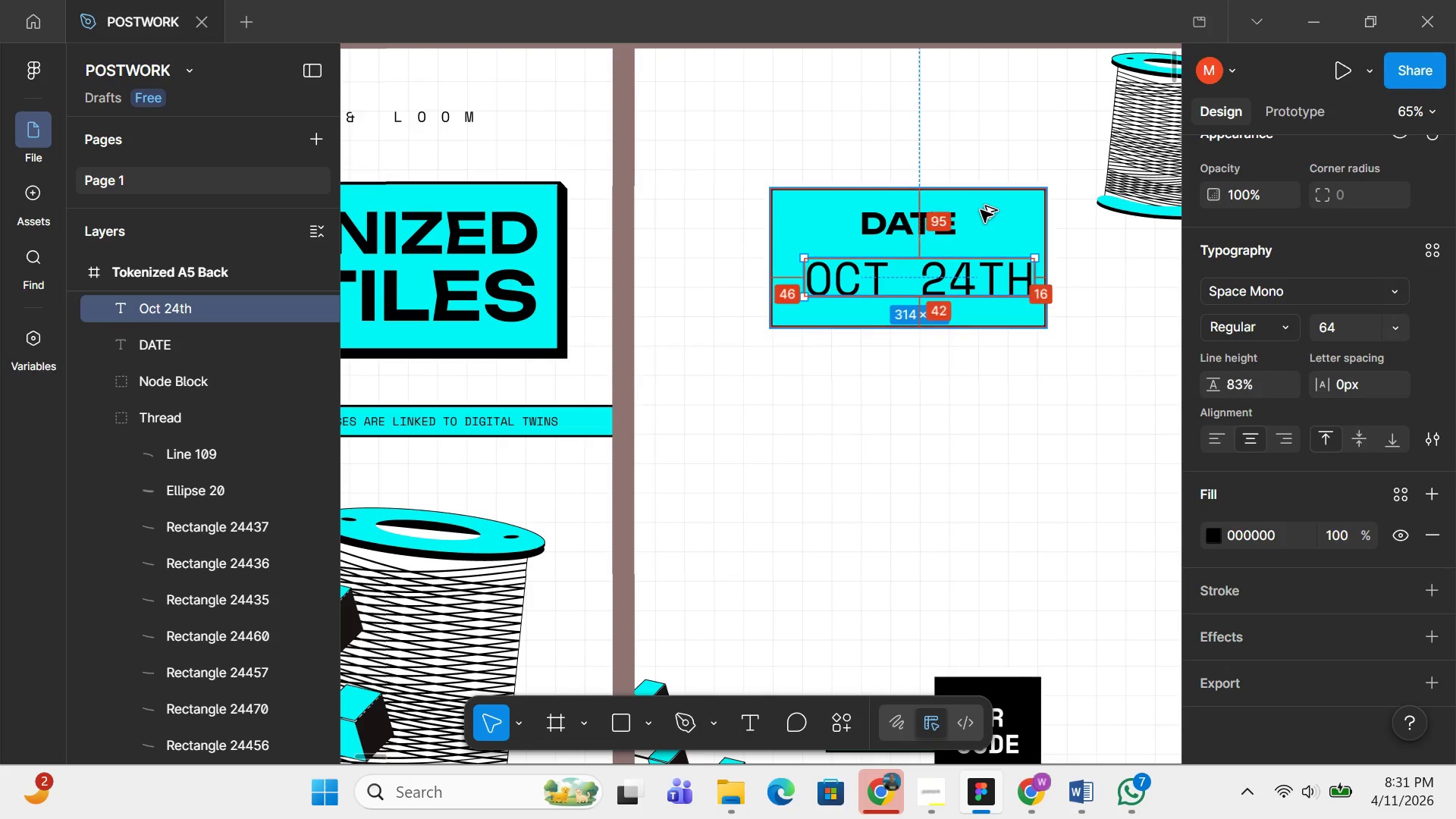 
key(Alt+H)
 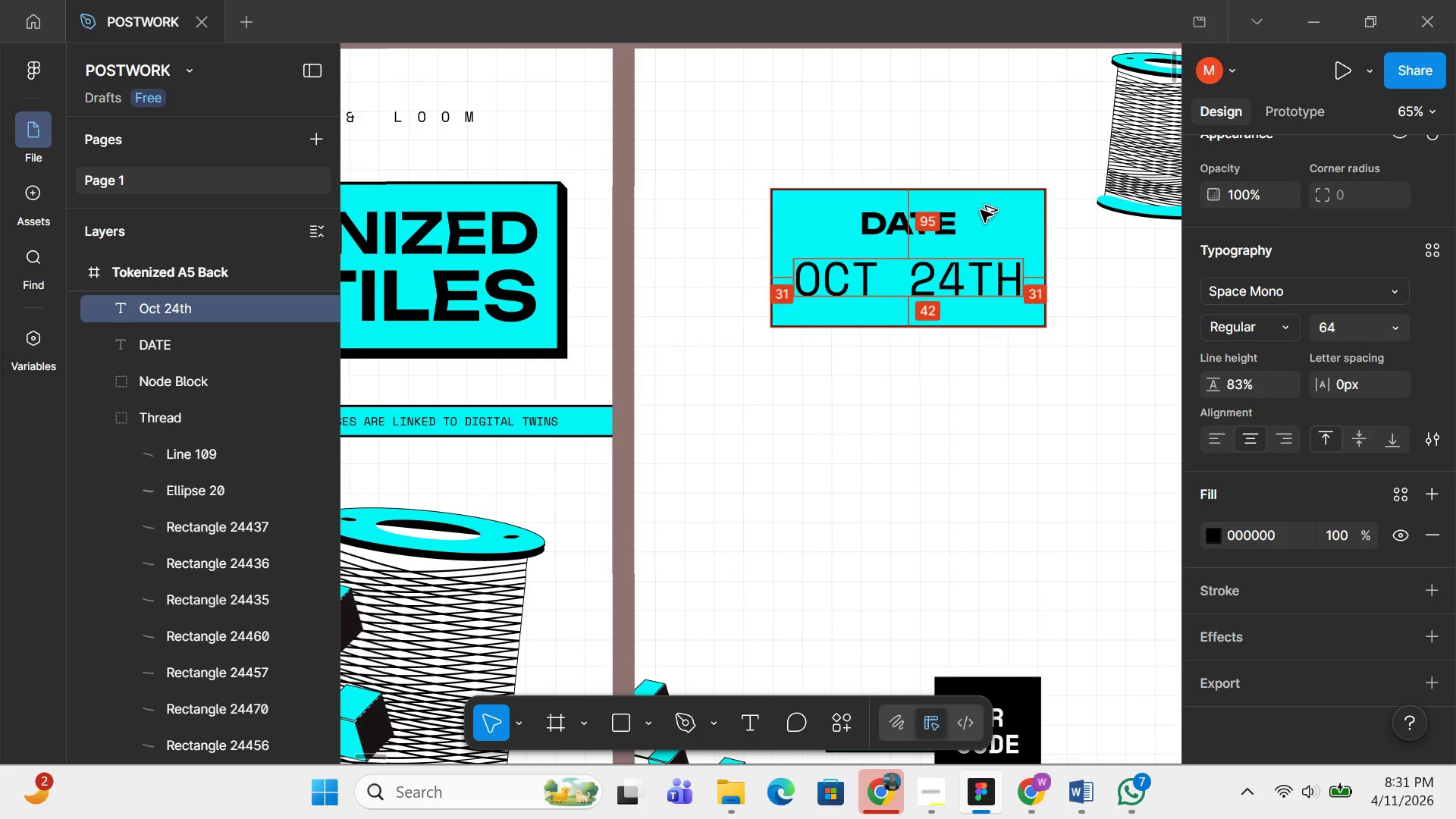 
hold_key(key=AltLeft, duration=1.5)
 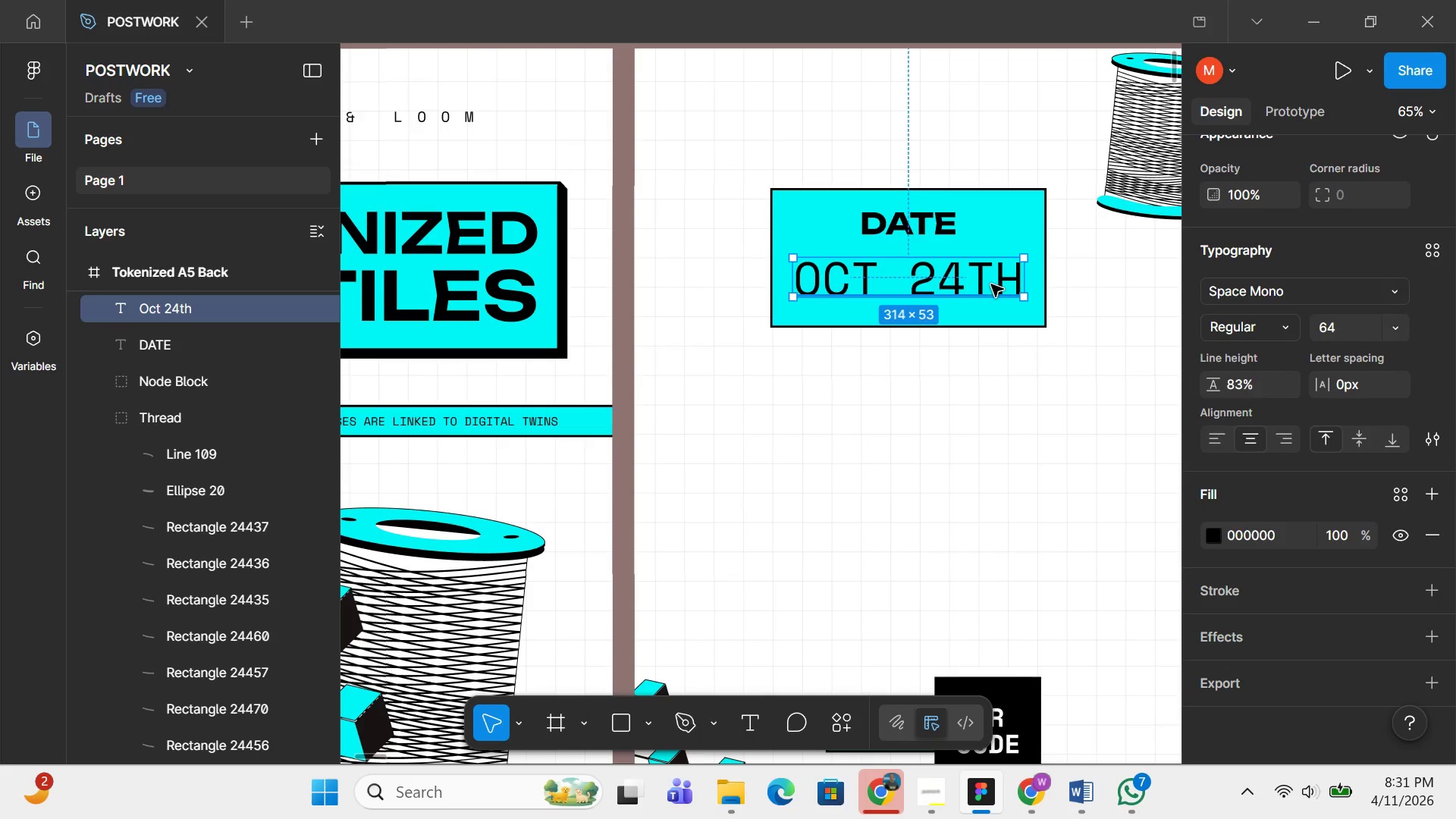 
key(Shift+ArrowDown)
 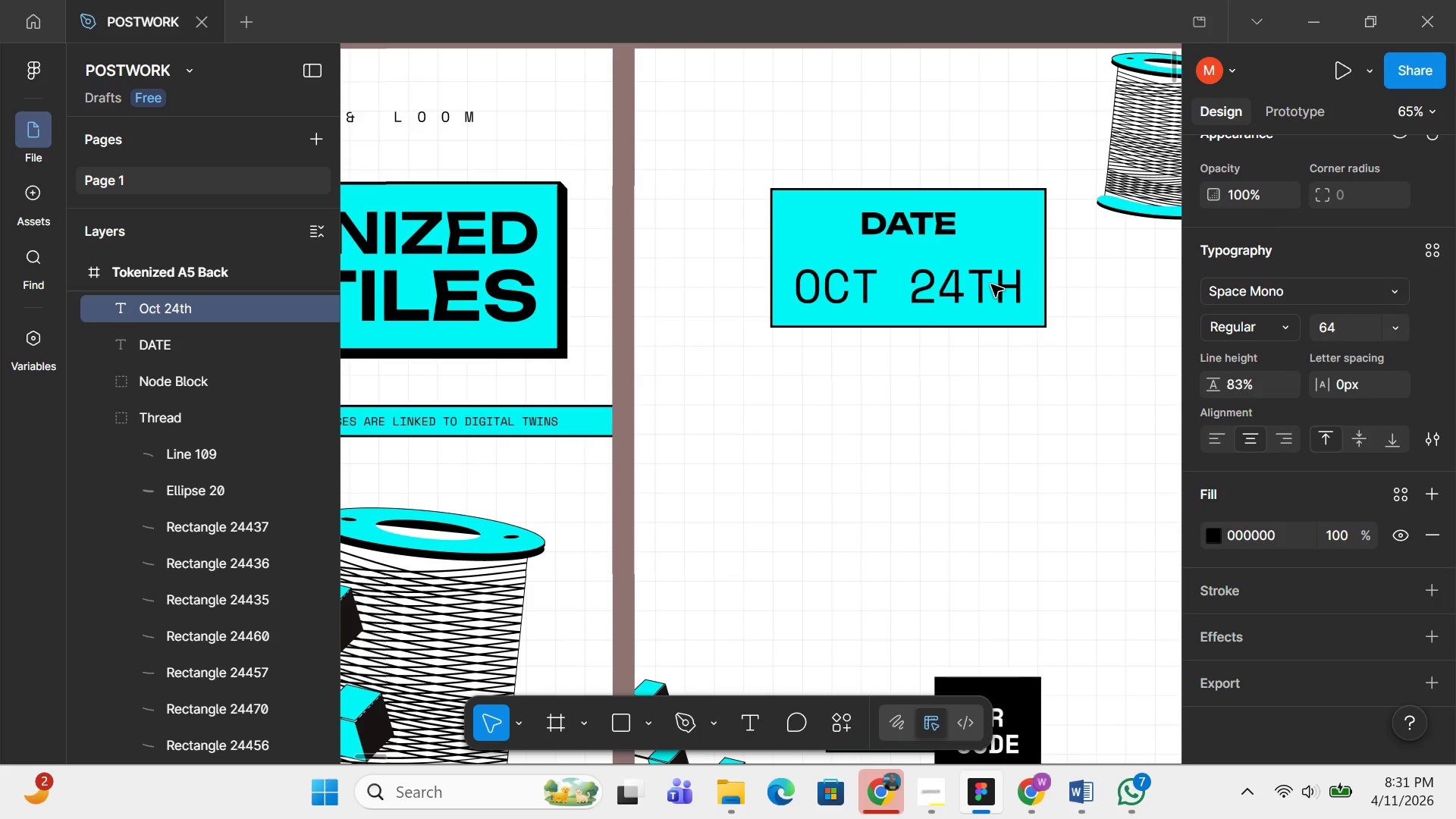 
hold_key(key=ControlLeft, duration=0.44)
scroll: coordinate [991, 284], scroll_direction: up, amount: 2.0
 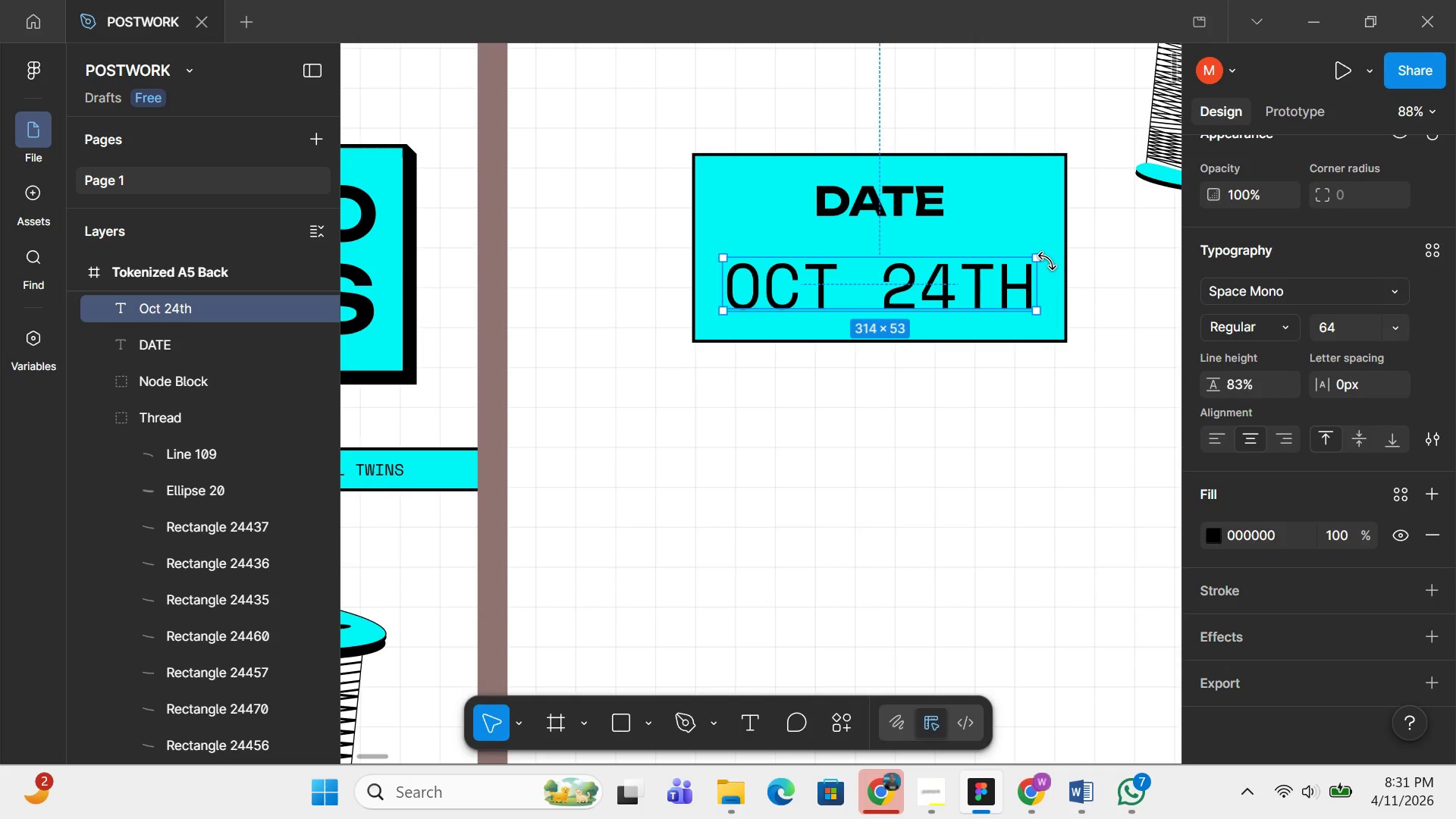 
key(L)
 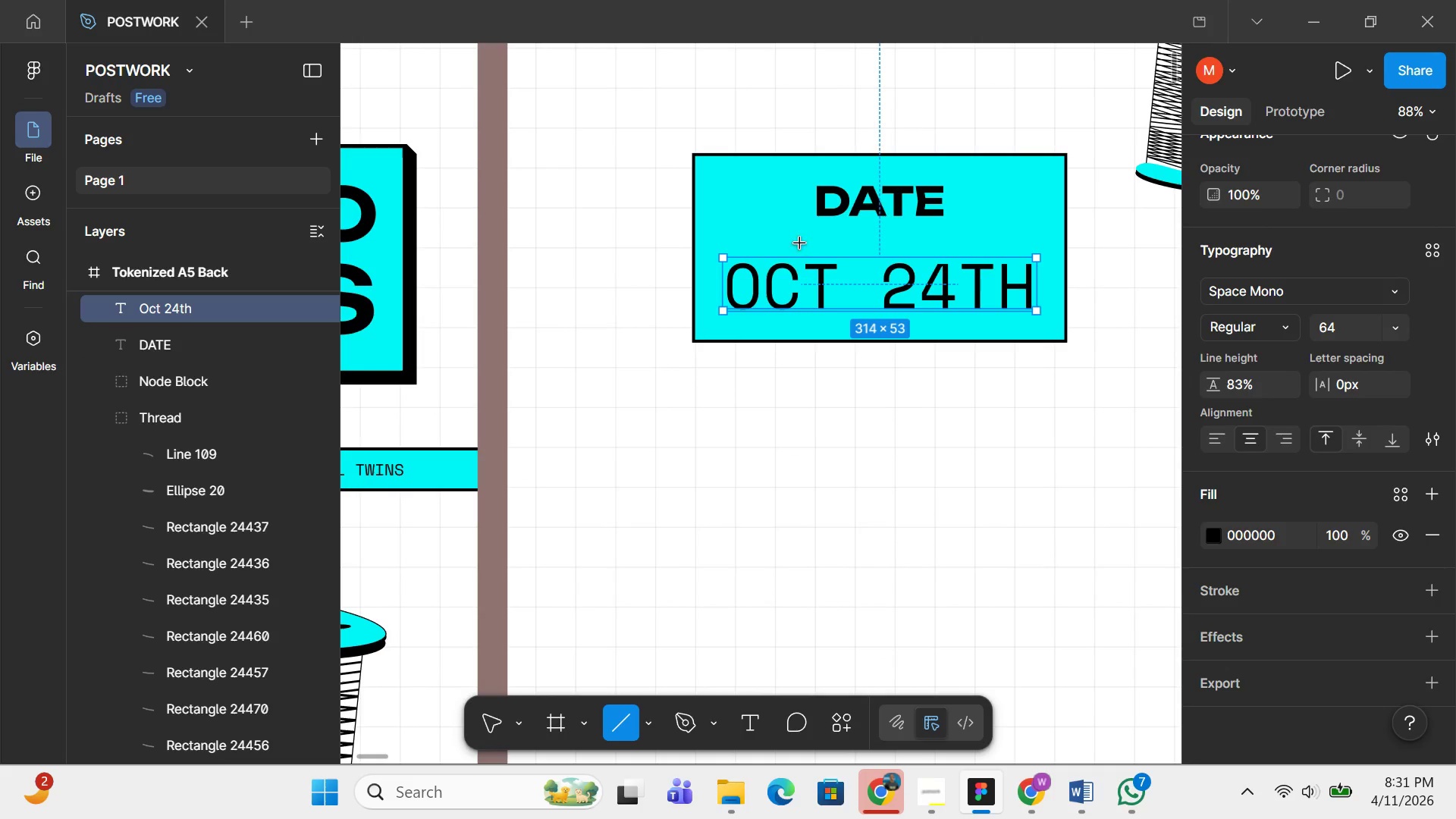 
hold_key(key=ShiftLeft, duration=1.45)
left_click_drag(start_coordinate=[783, 240], to_coordinate=[1025, 227])
 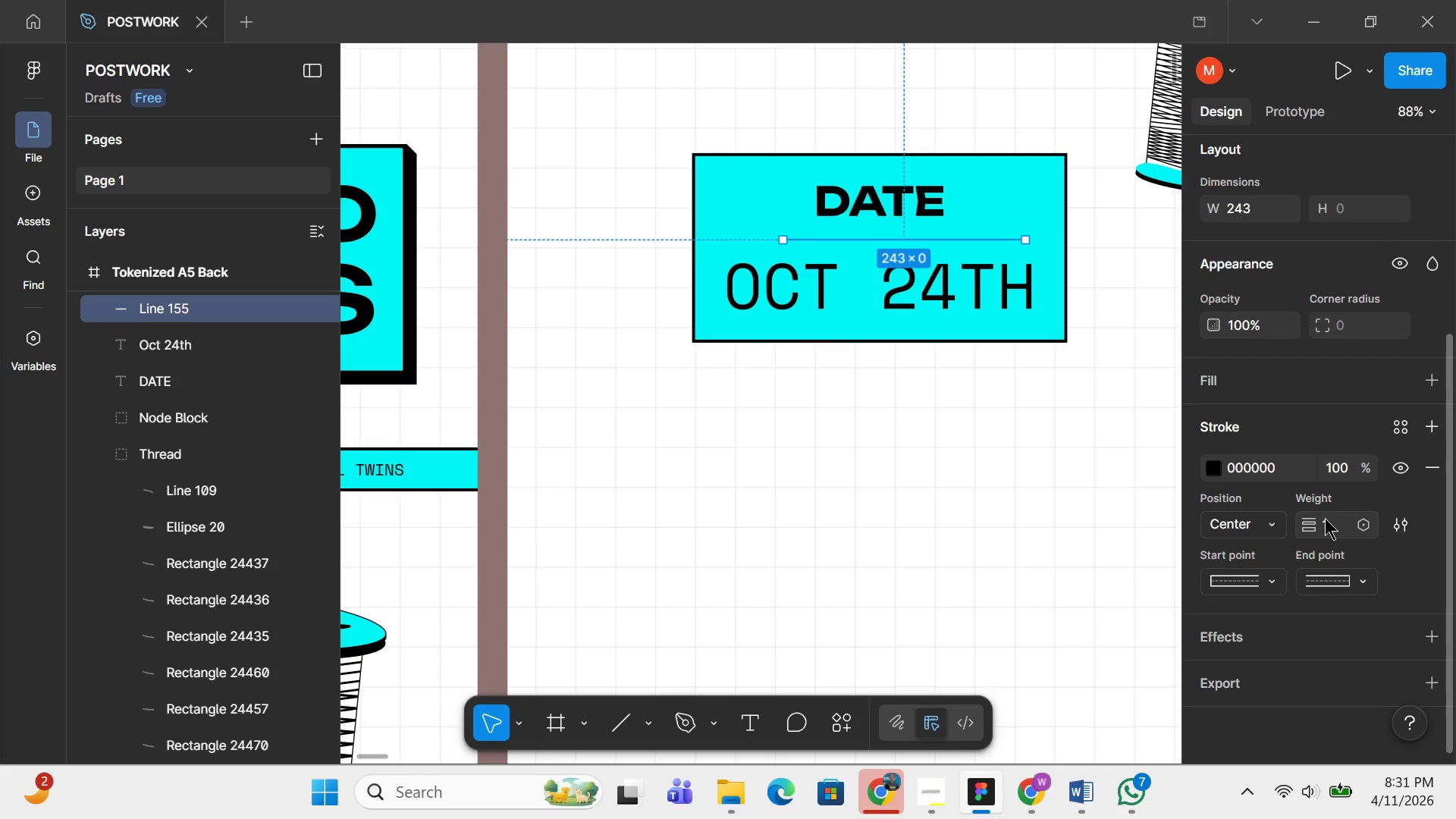 
left_click([1325, 518])
 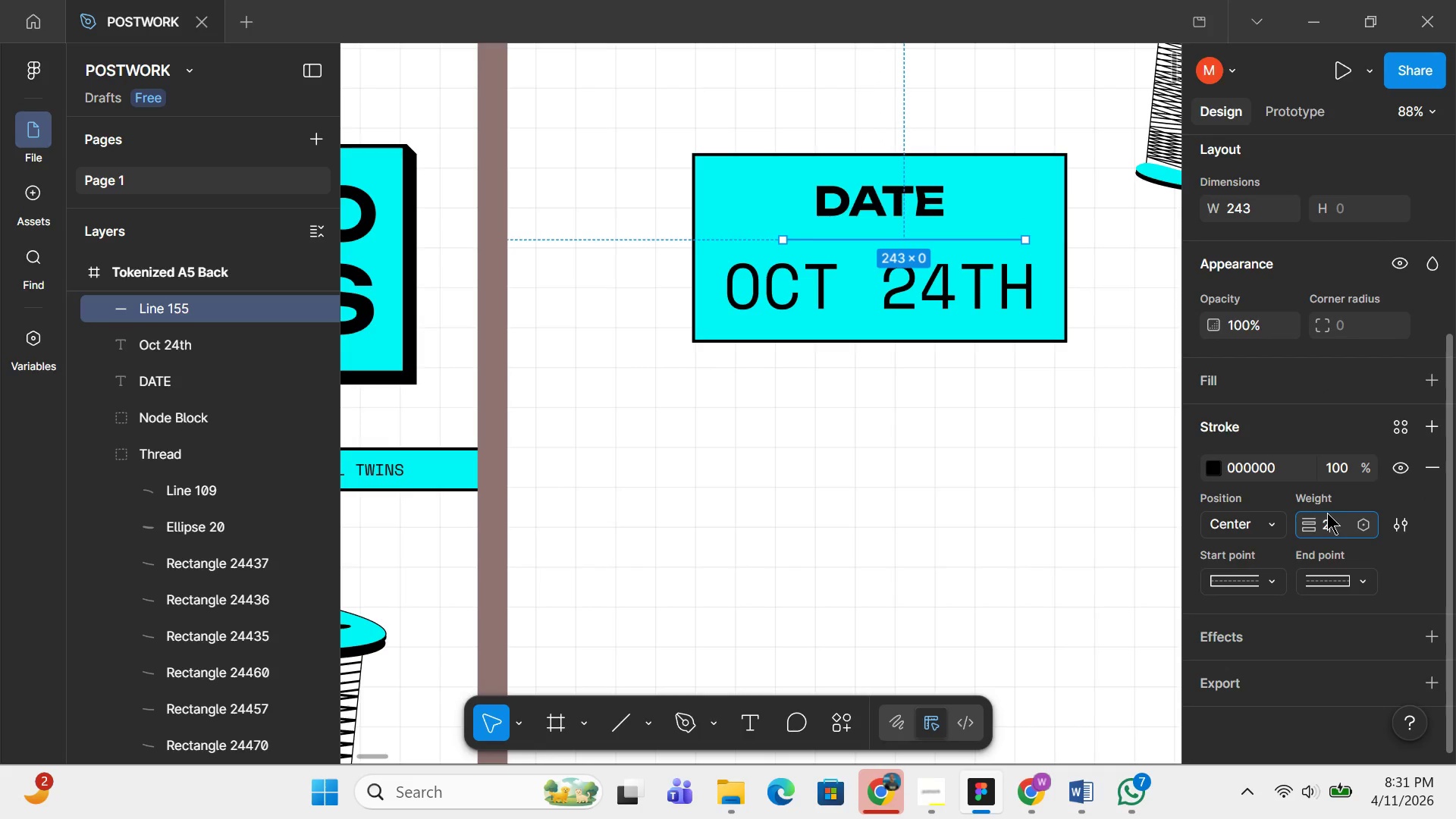 
key(2)
 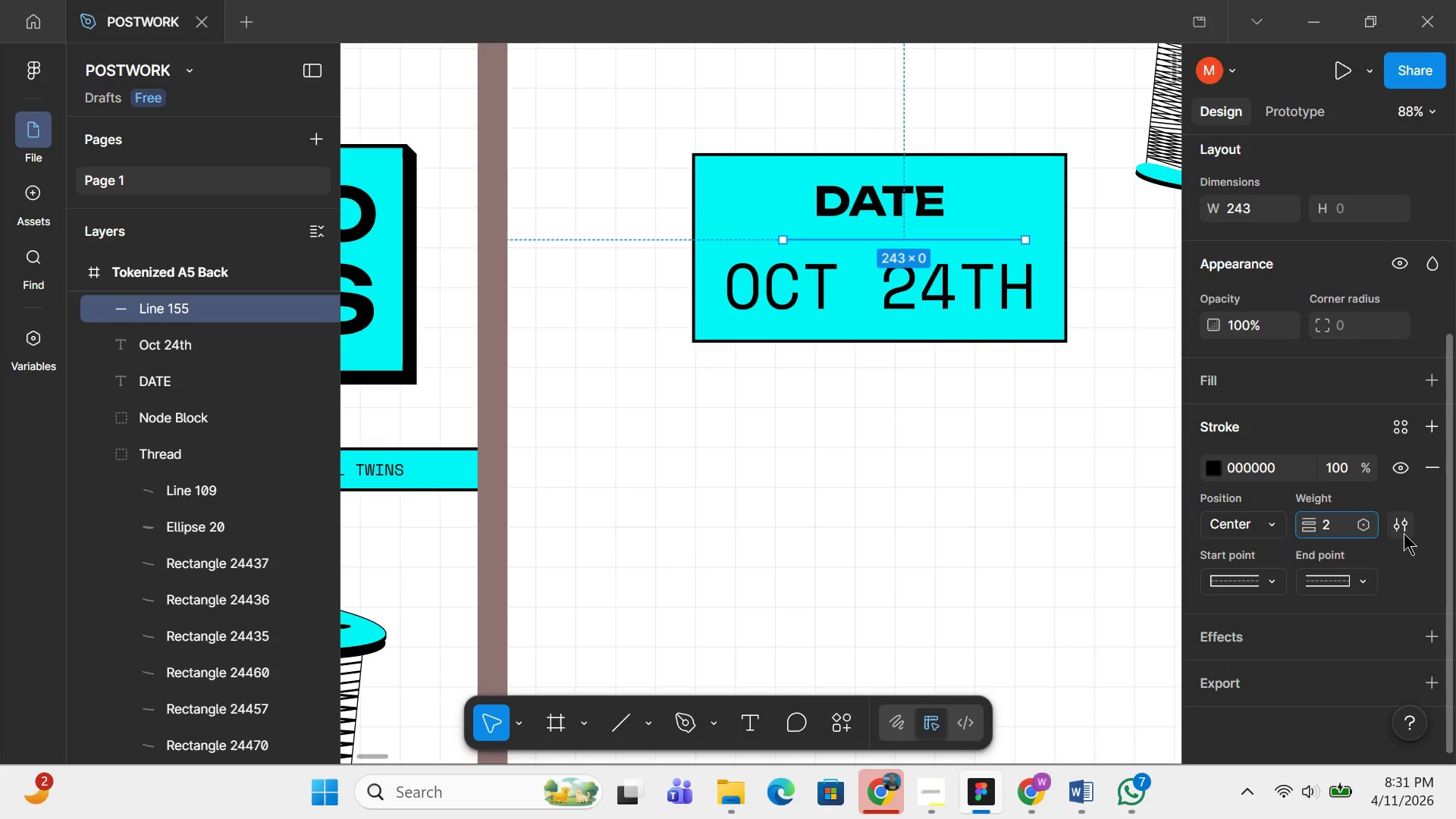 
left_click([1404, 529])
 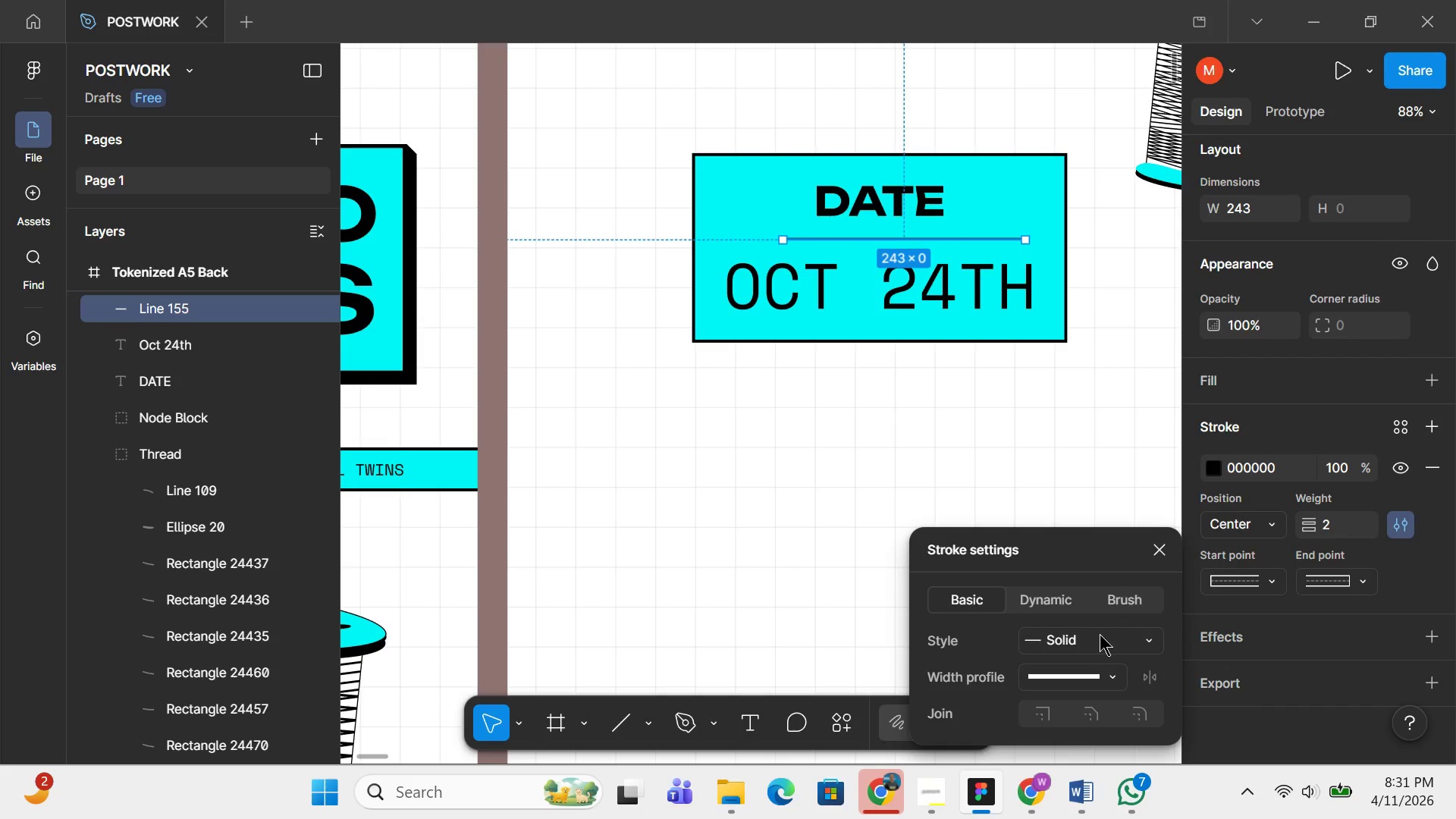 
left_click([1100, 635])
 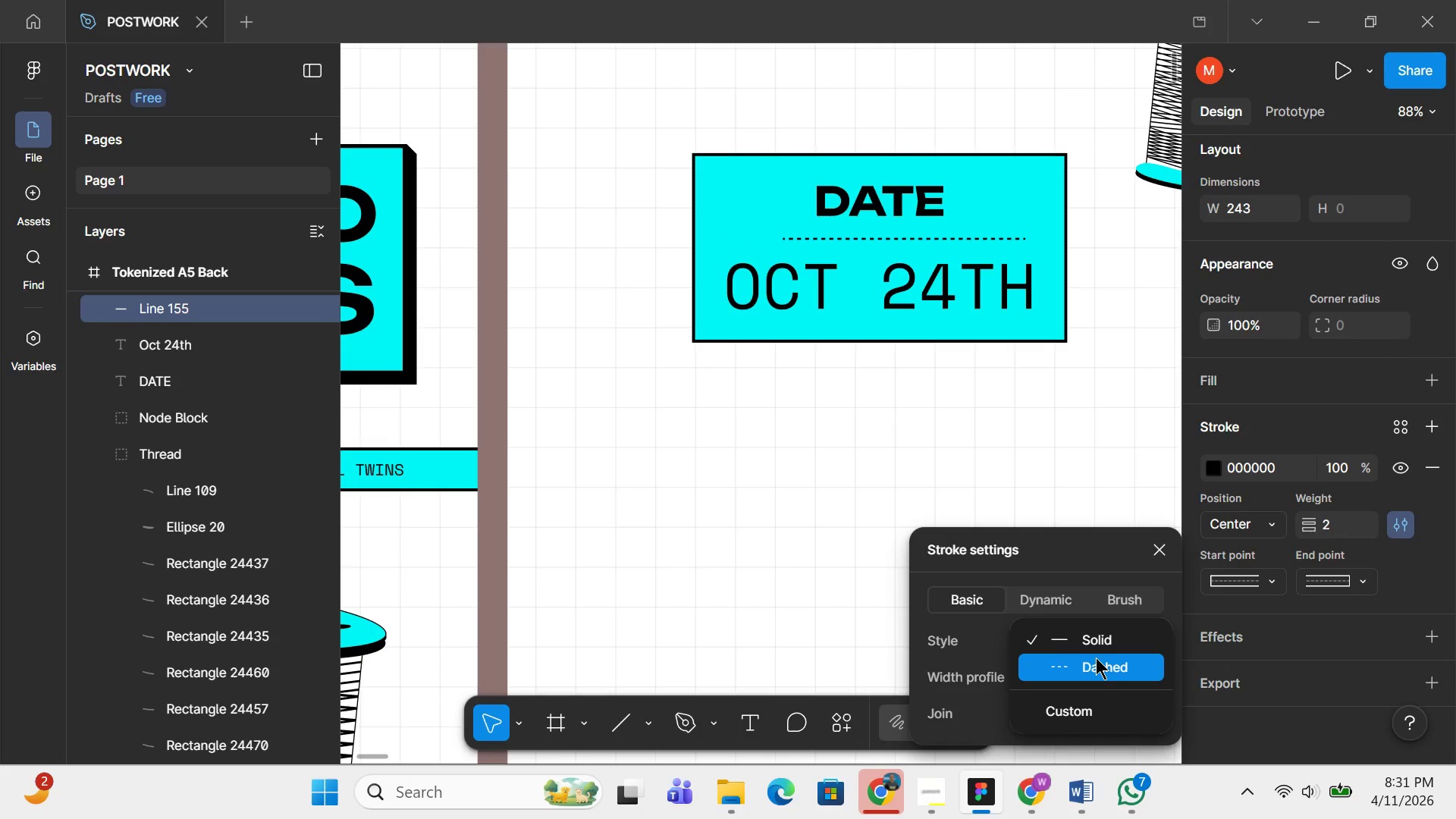 
left_click([1096, 657])
 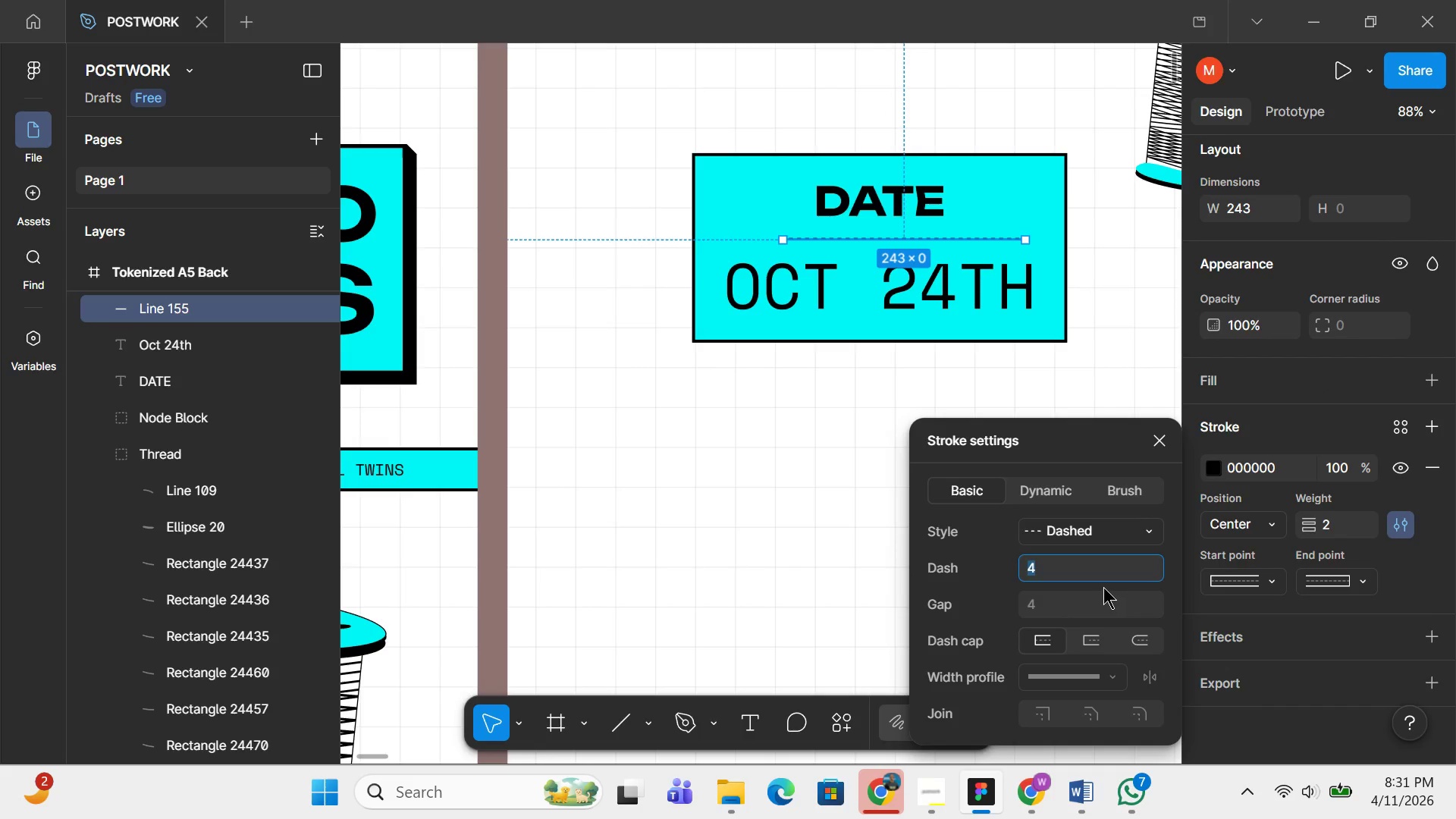 
key(6)
 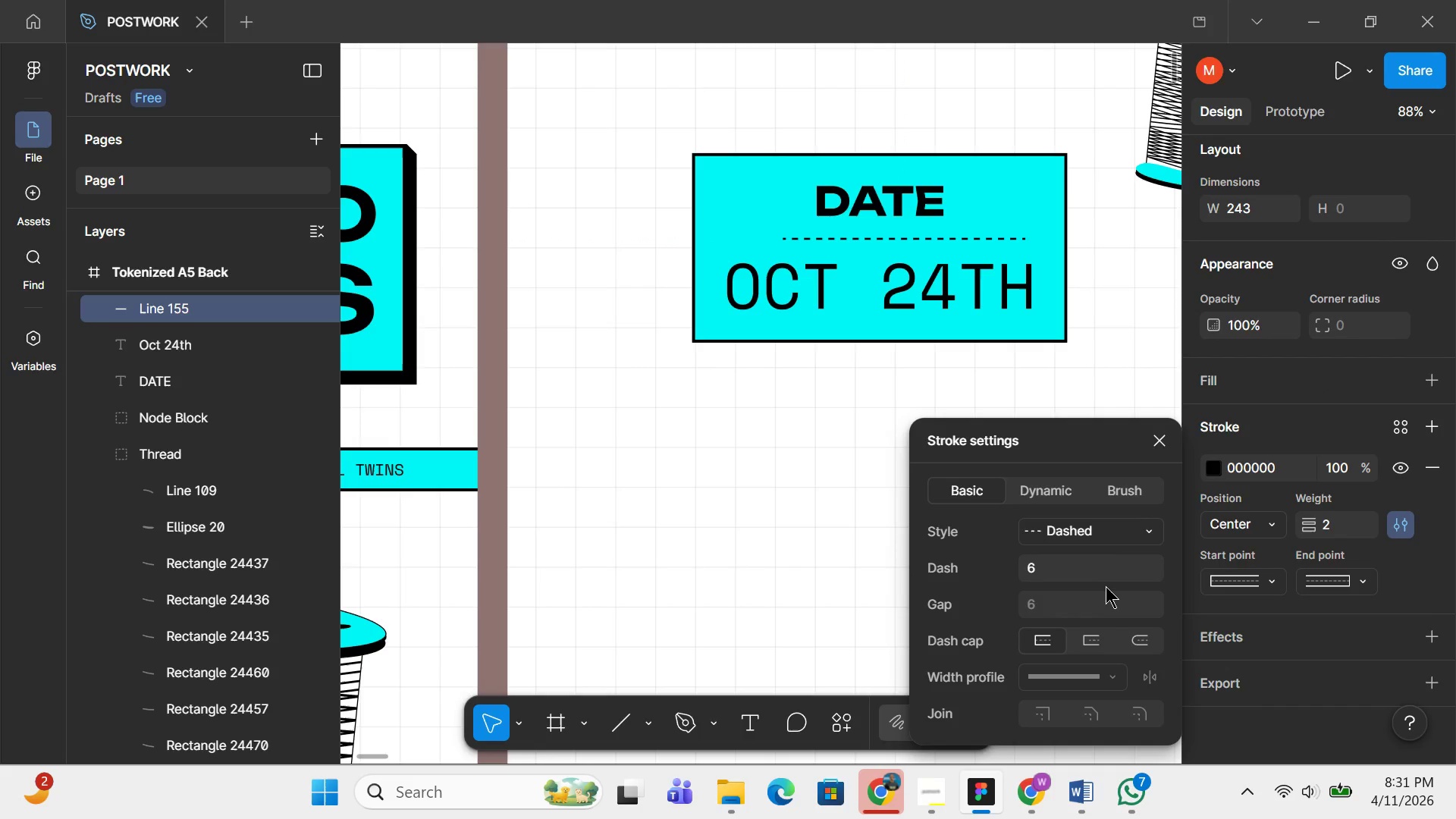 
key(Enter)
 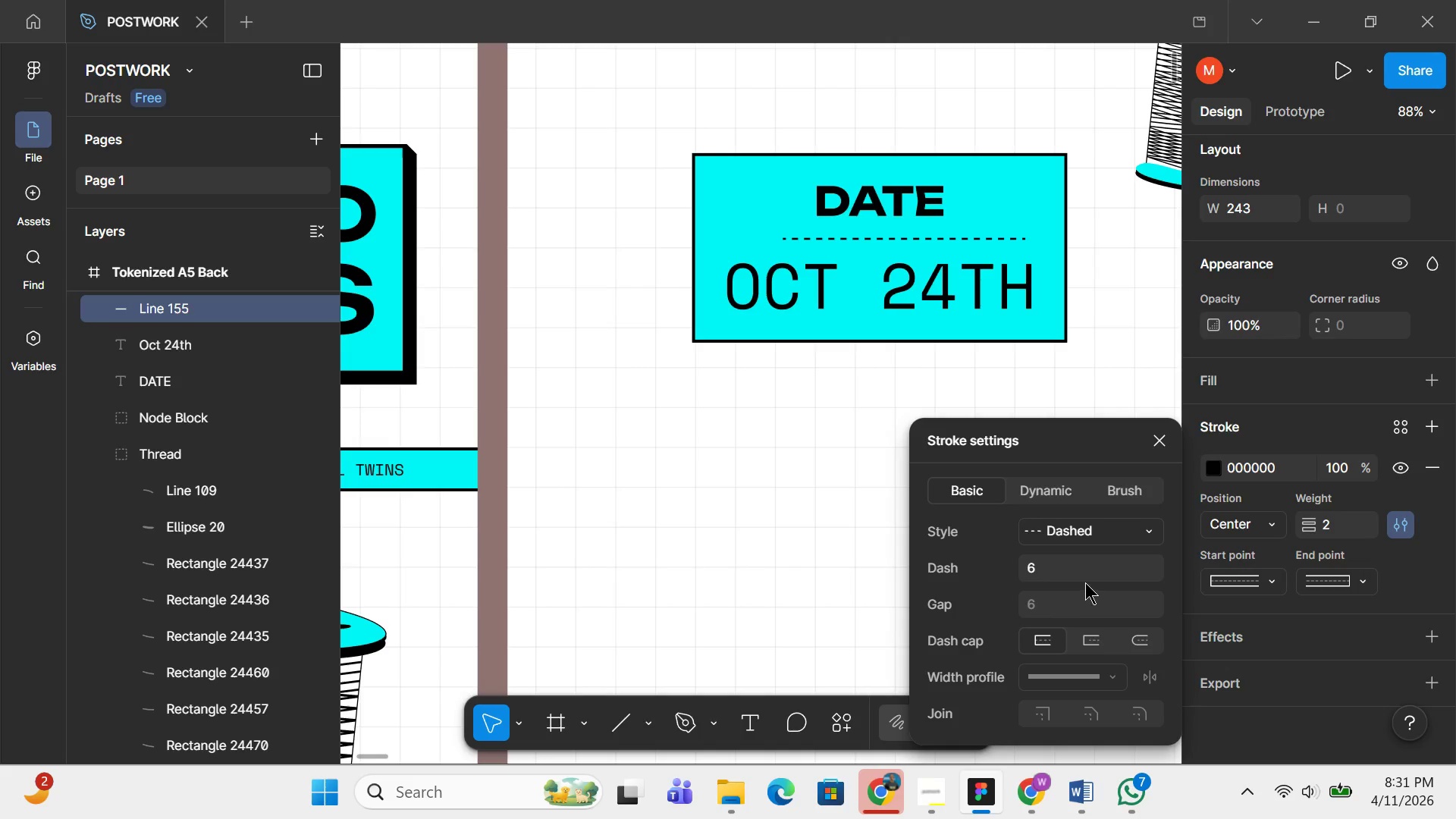 
left_click([1085, 582])
 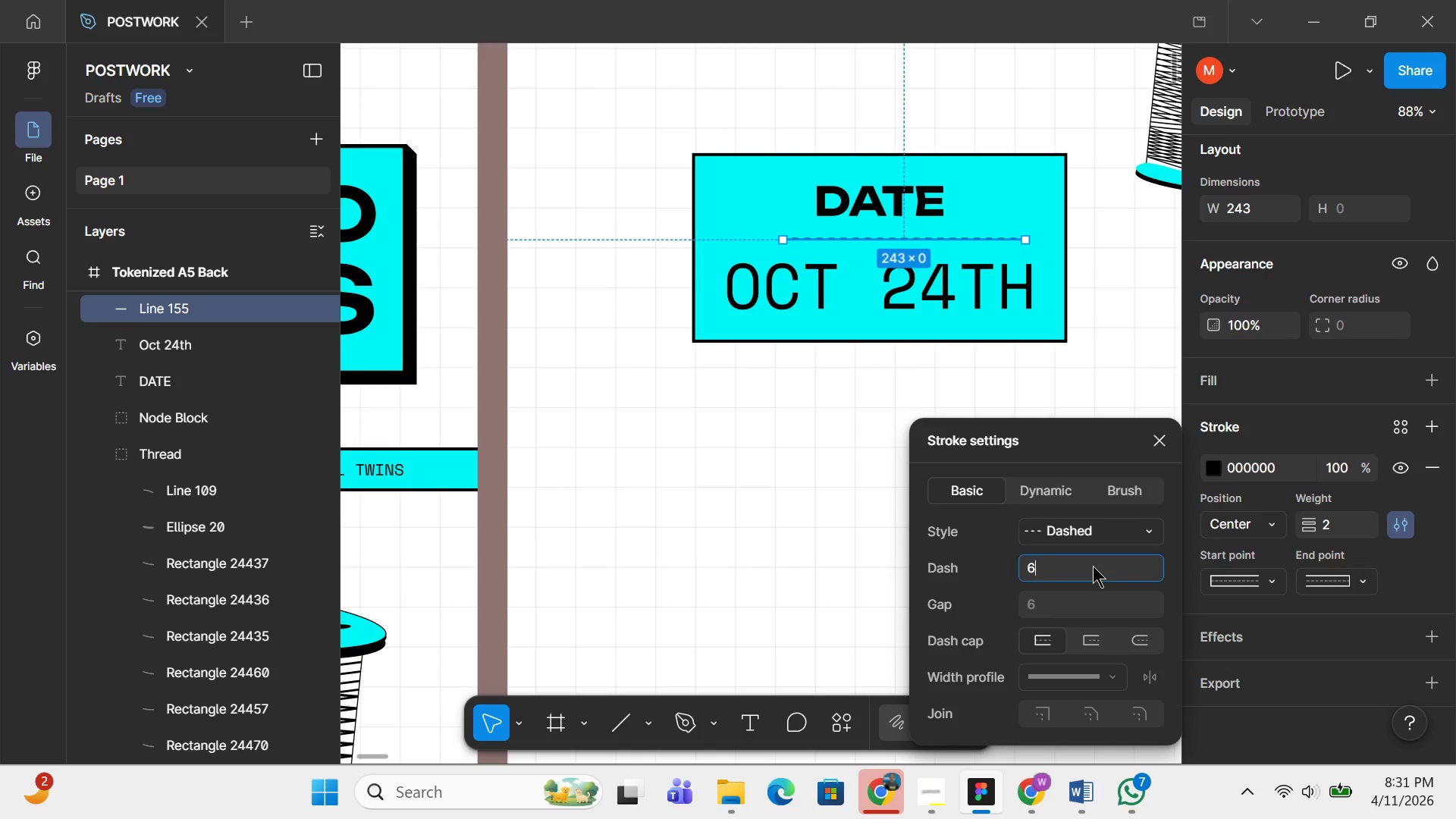 
left_click([1093, 566])
 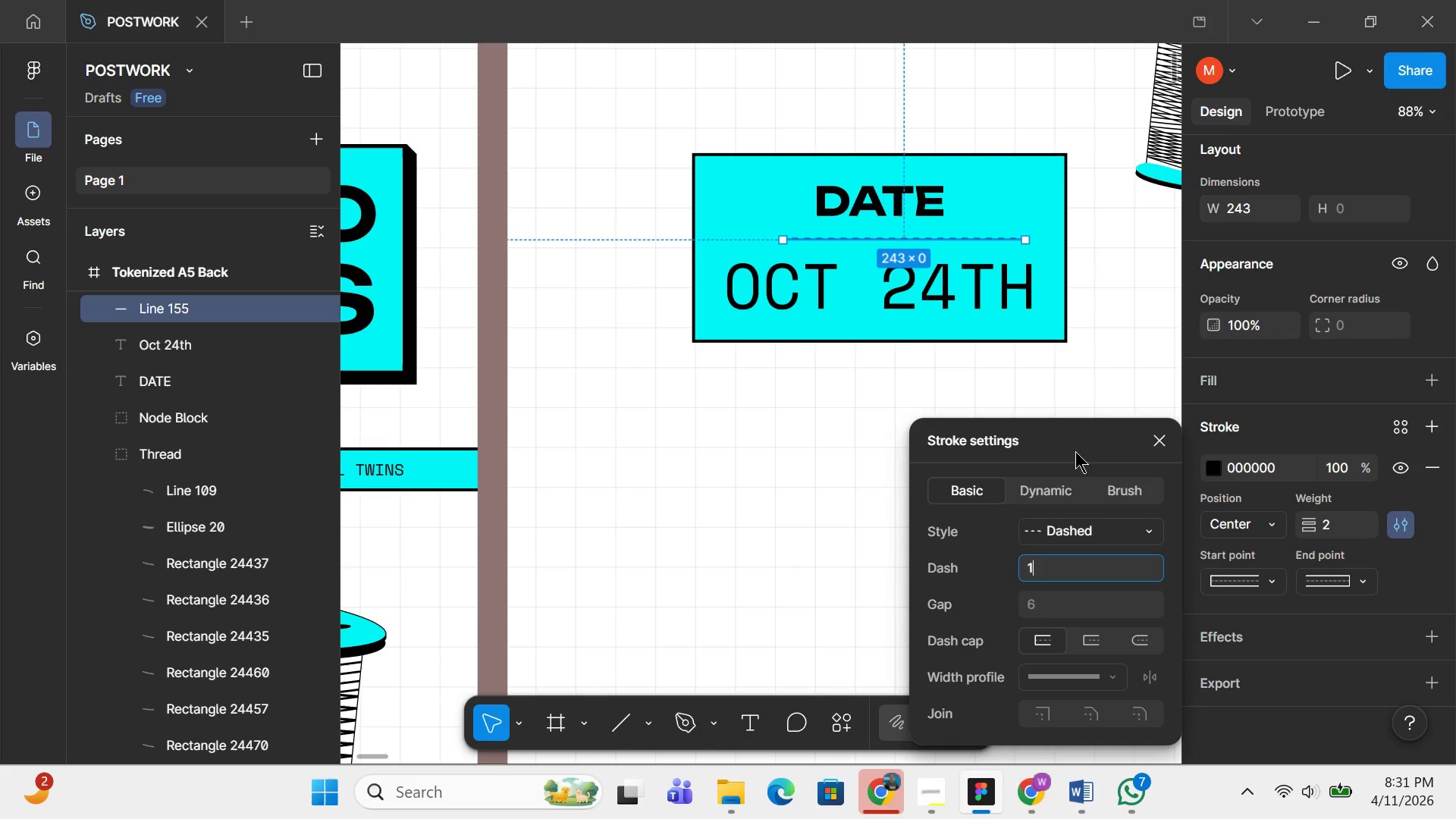 
type(10)
 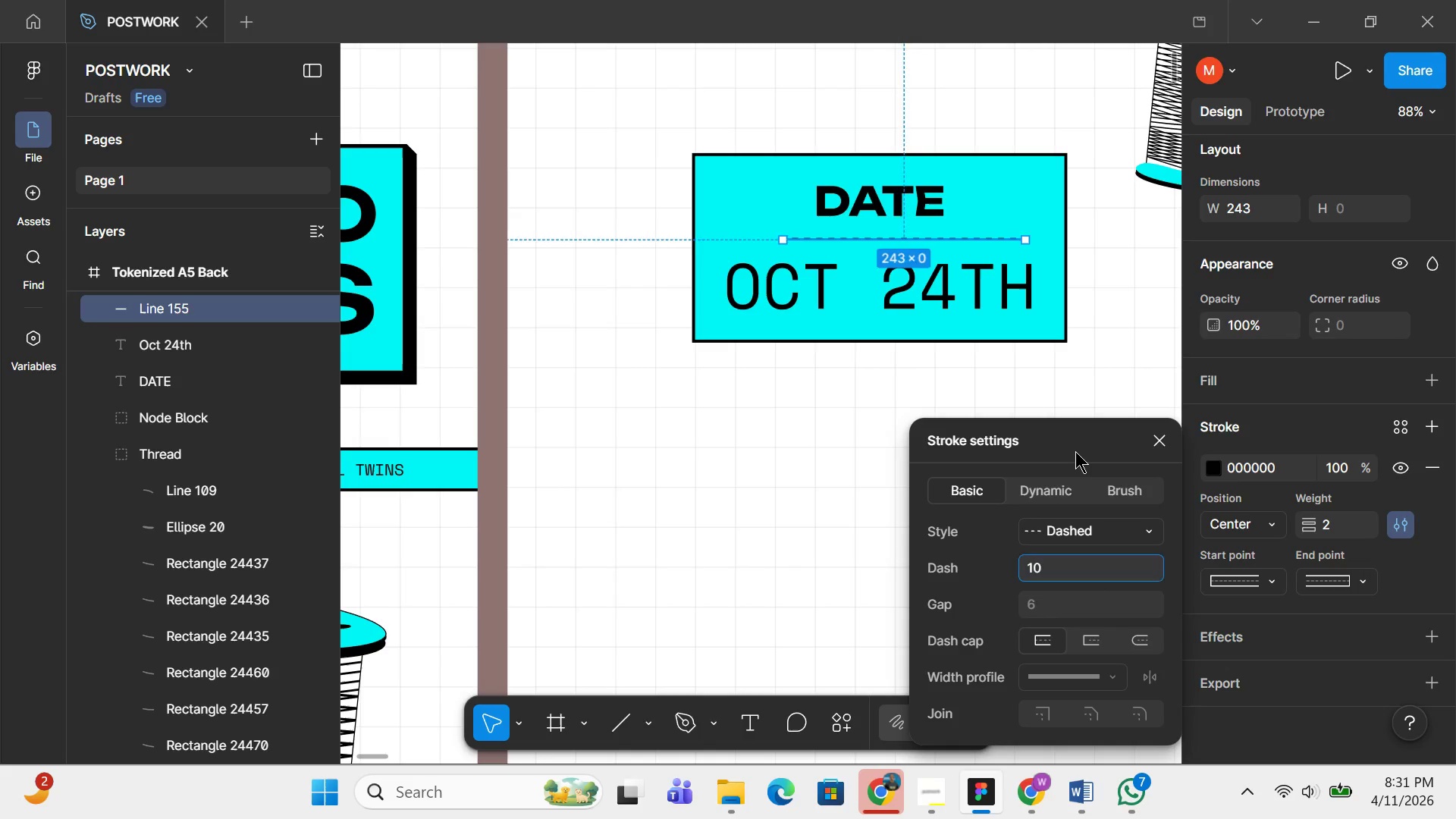 
key(Enter)
 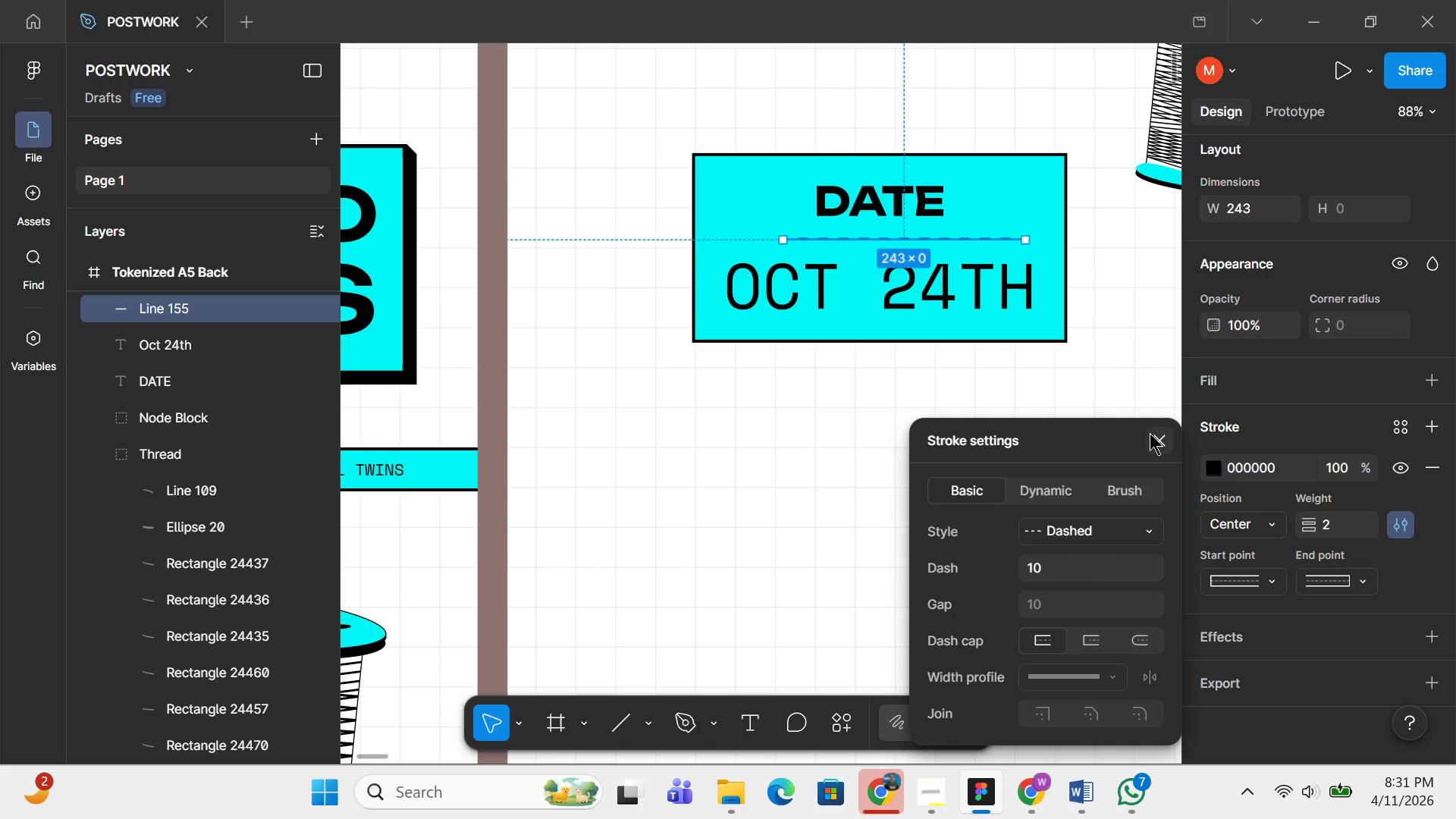 
left_click([1157, 440])
 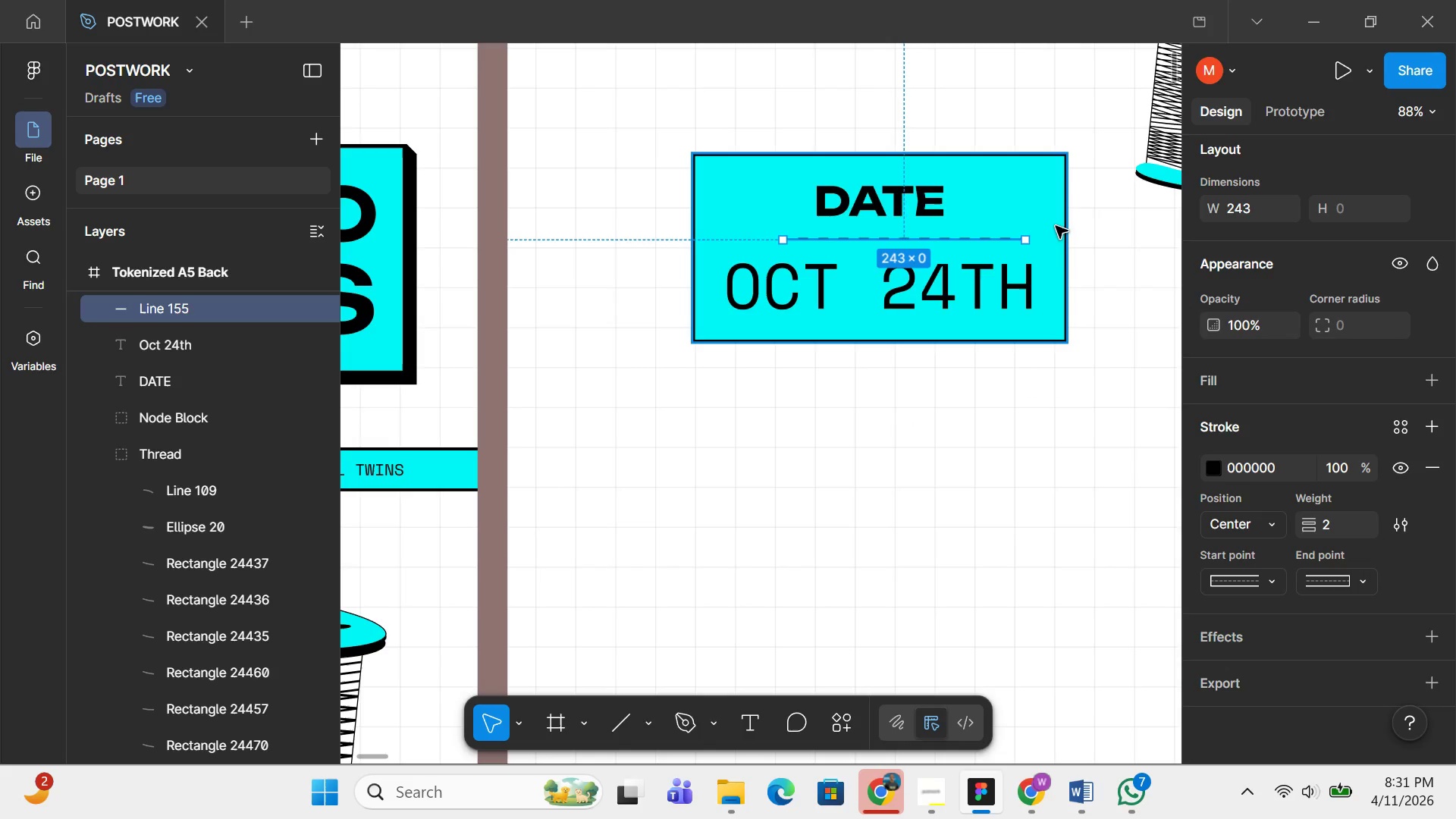 
key(Alt+H)
 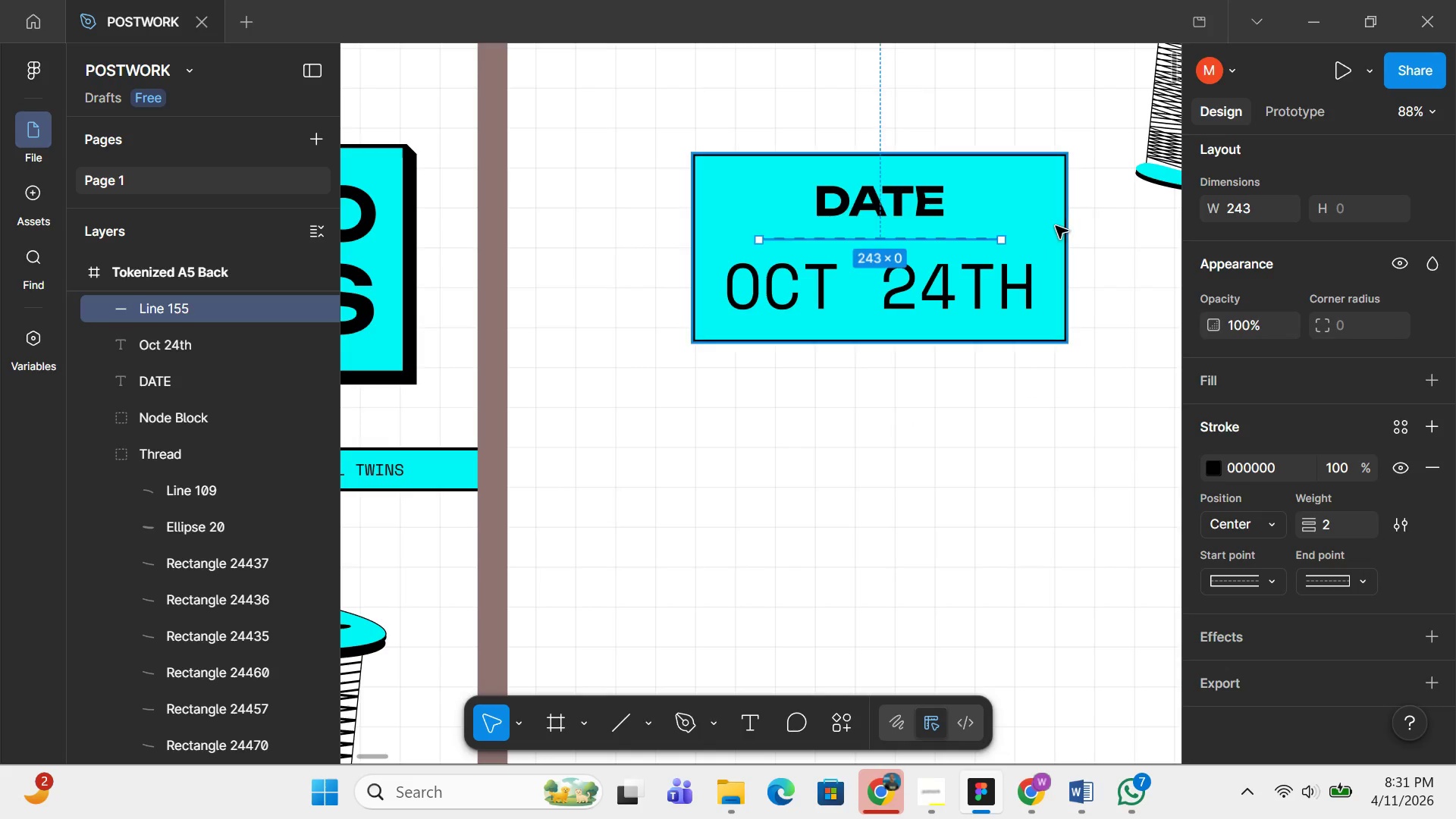 
key(ArrowUp)
 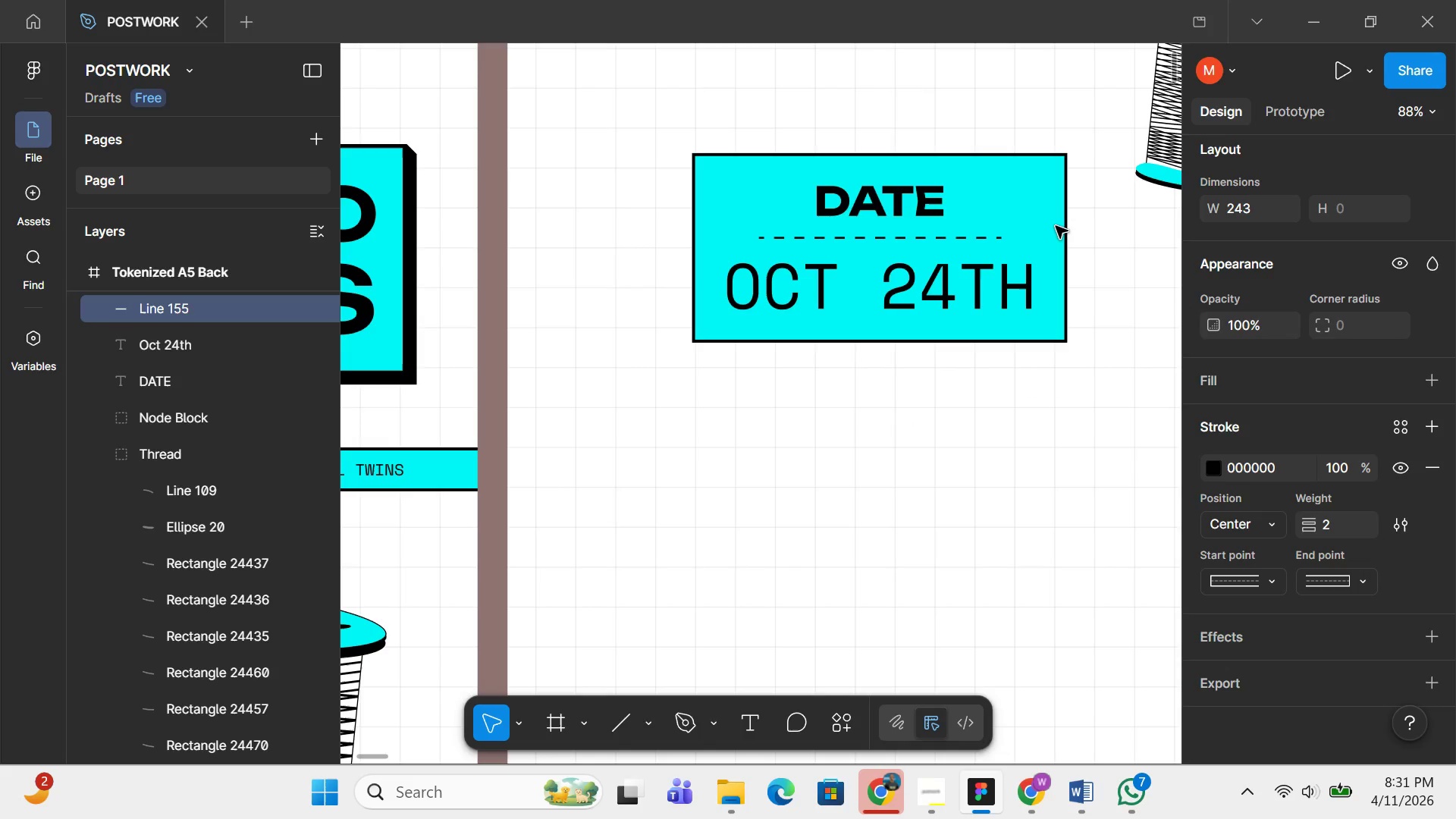 
key(ArrowUp)
 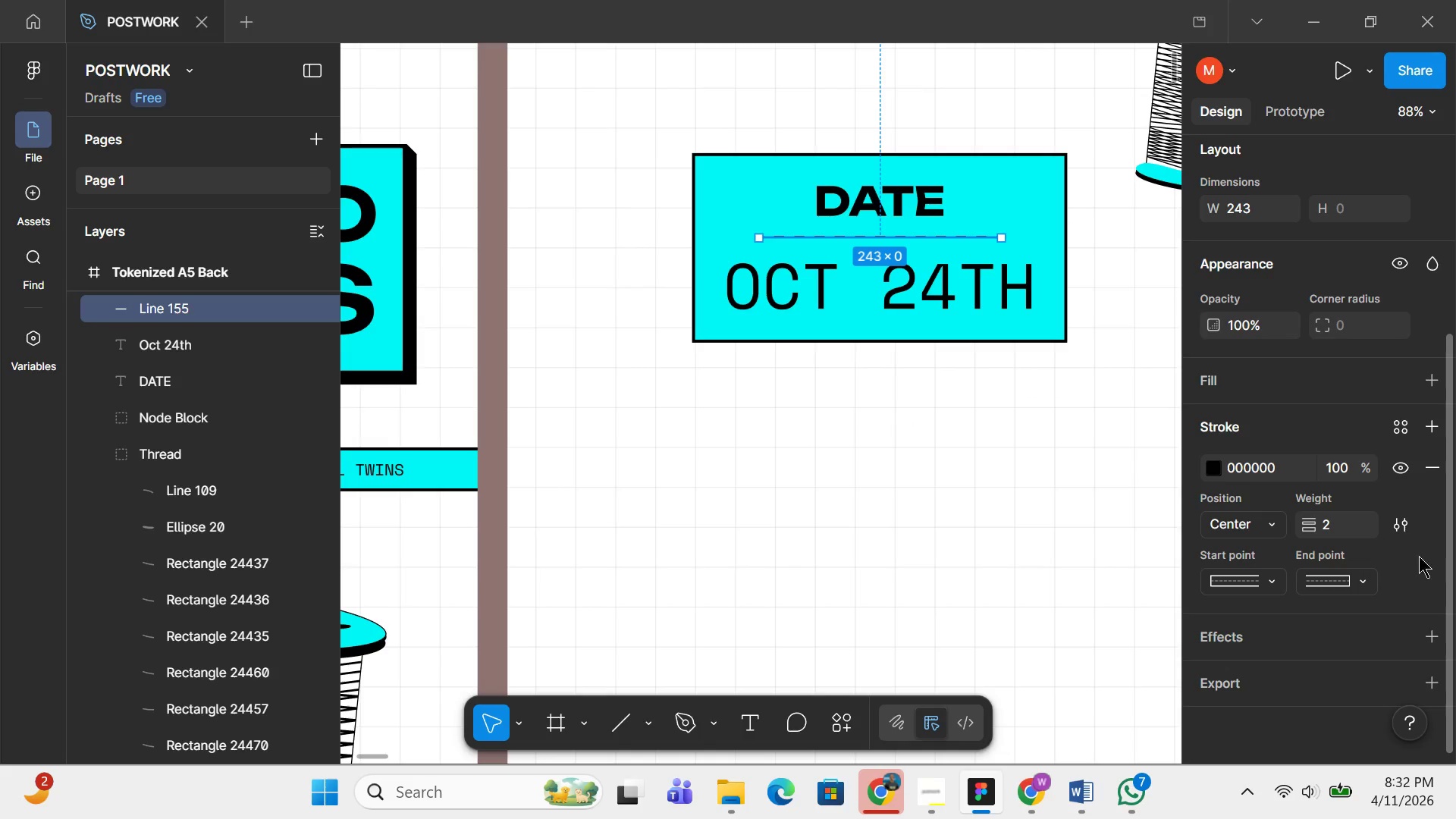 
left_click([1395, 531])
 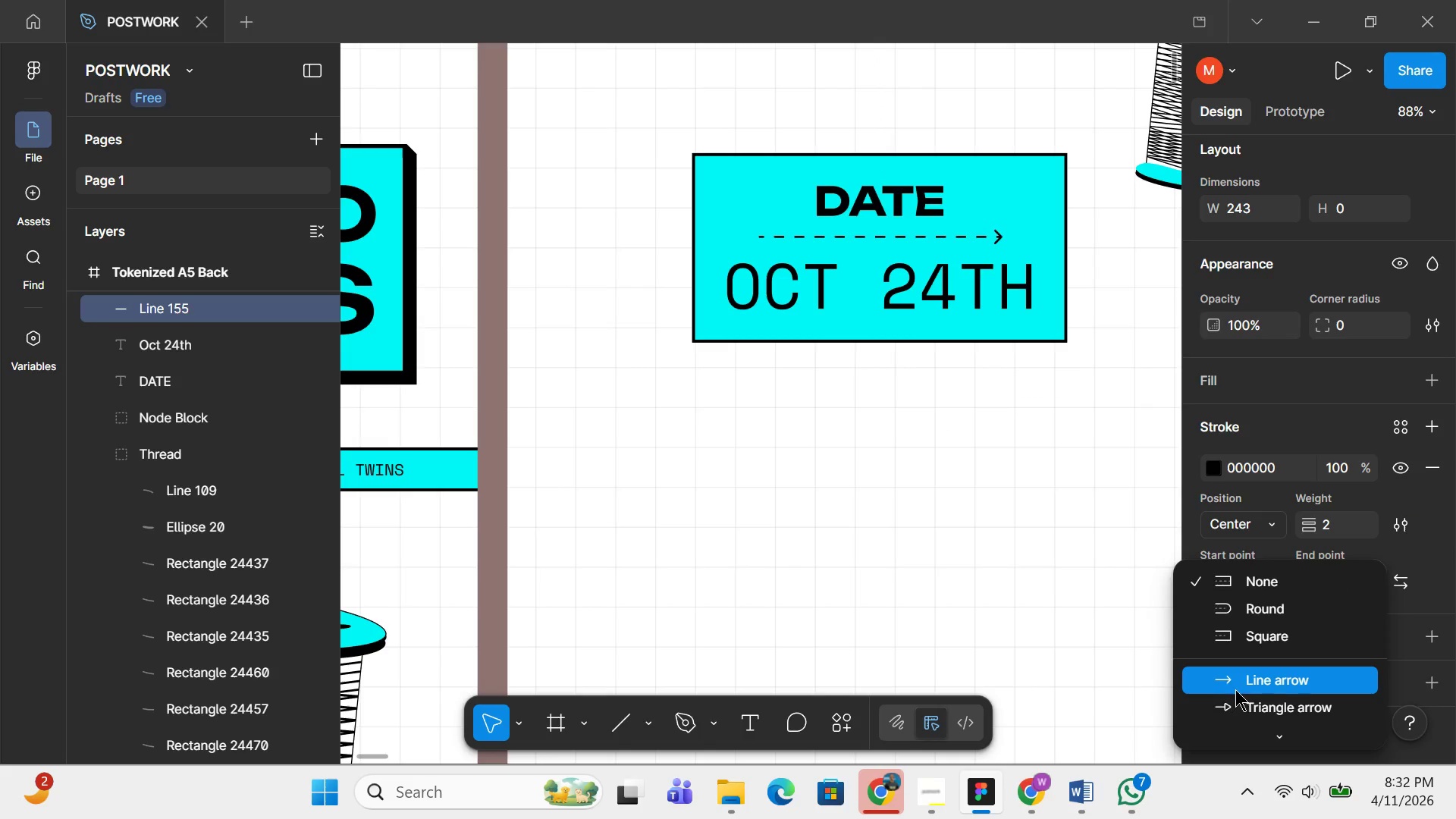 
left_click([1244, 700])
 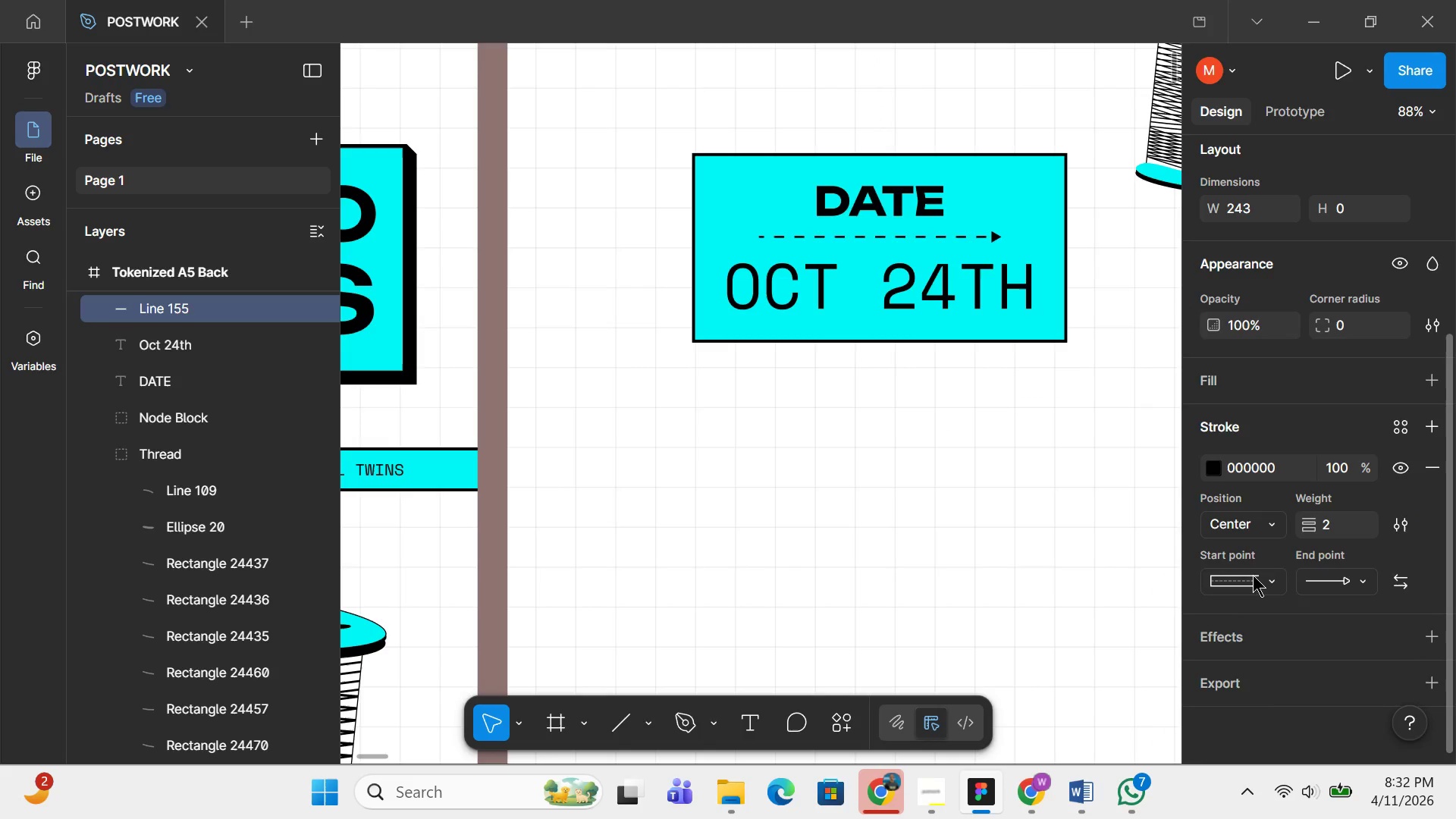 
left_click([1253, 575])
 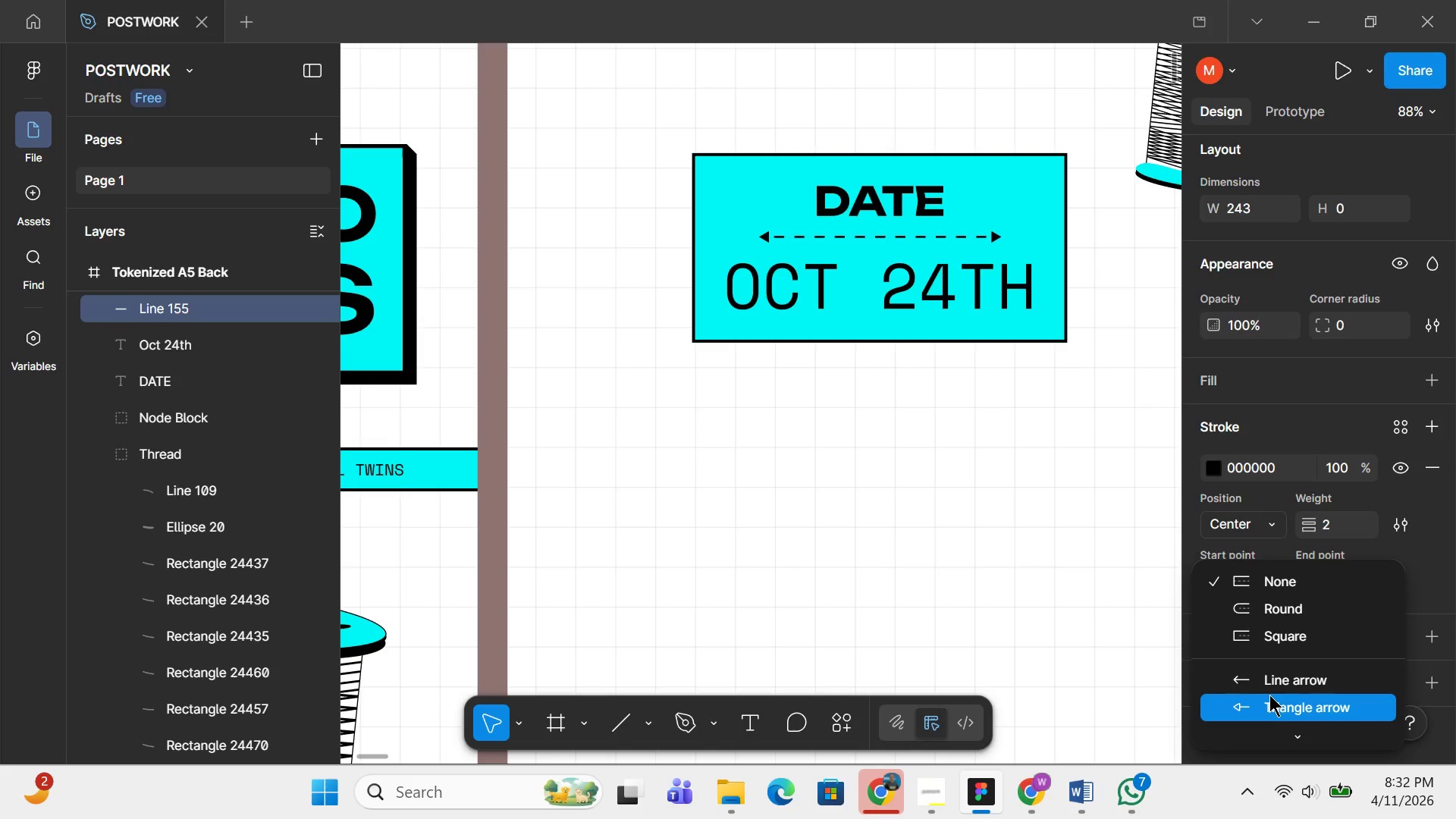 
left_click([1269, 695])
 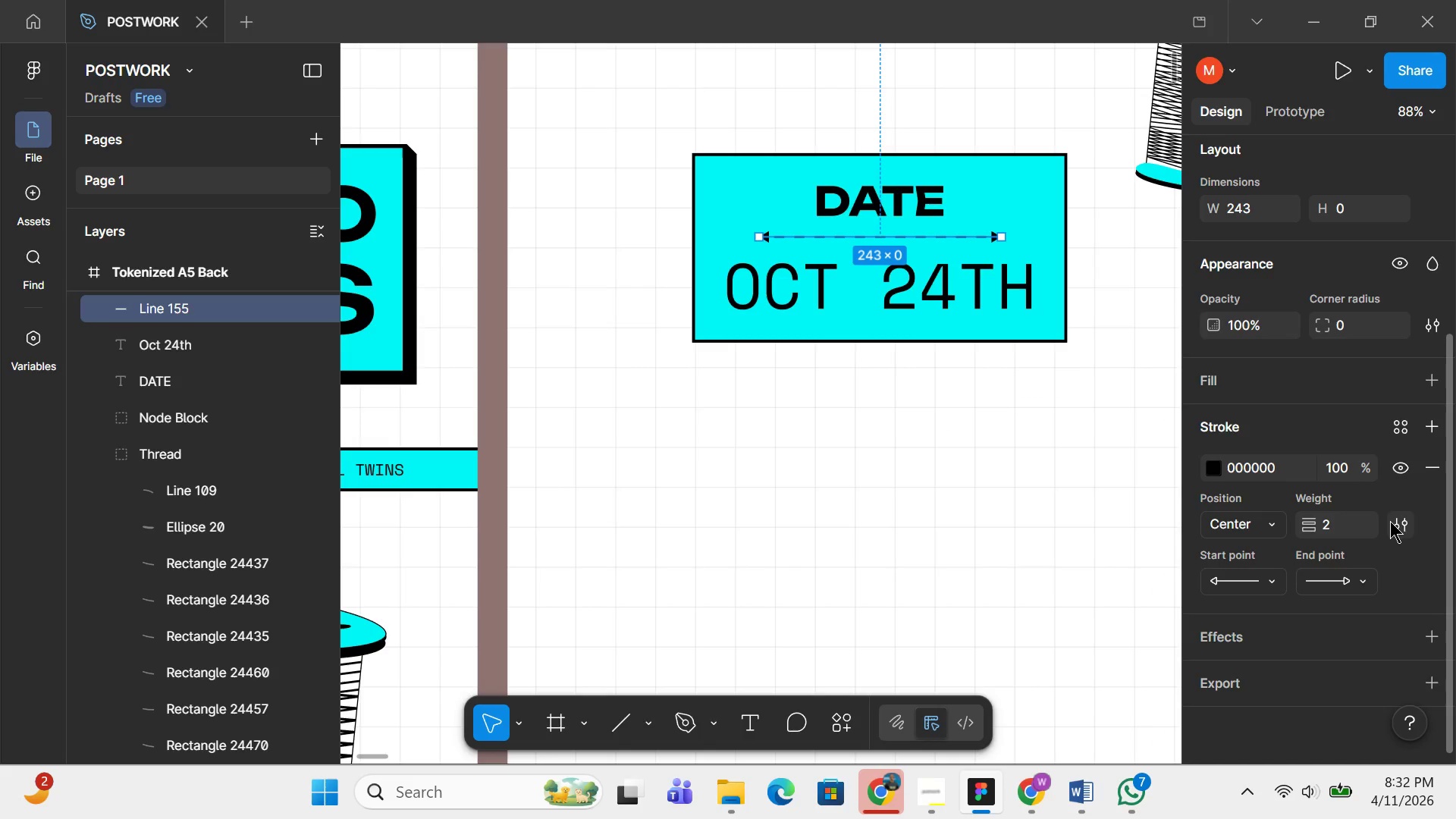 
left_click([1390, 521])
 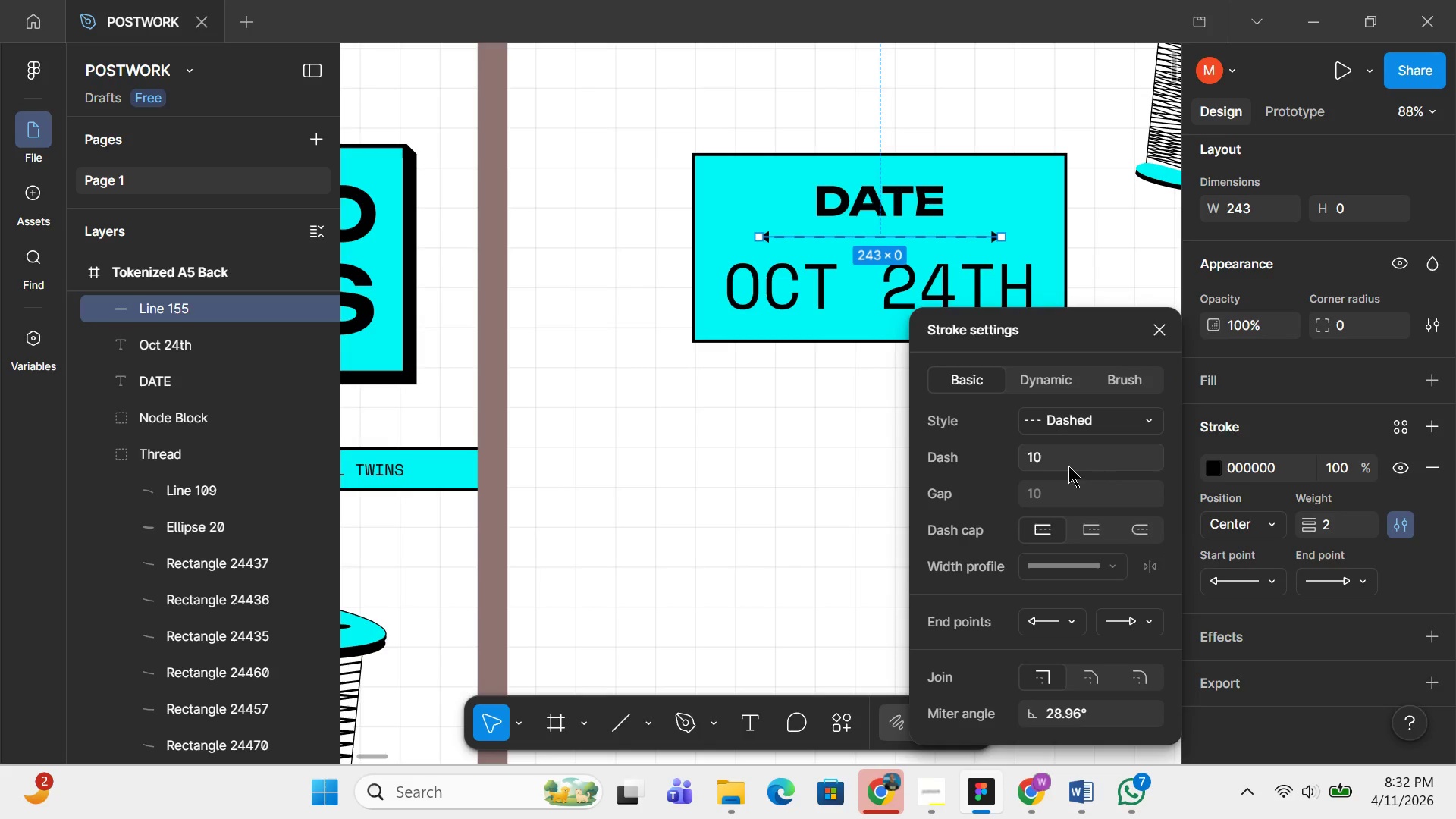 
left_click([1068, 466])
 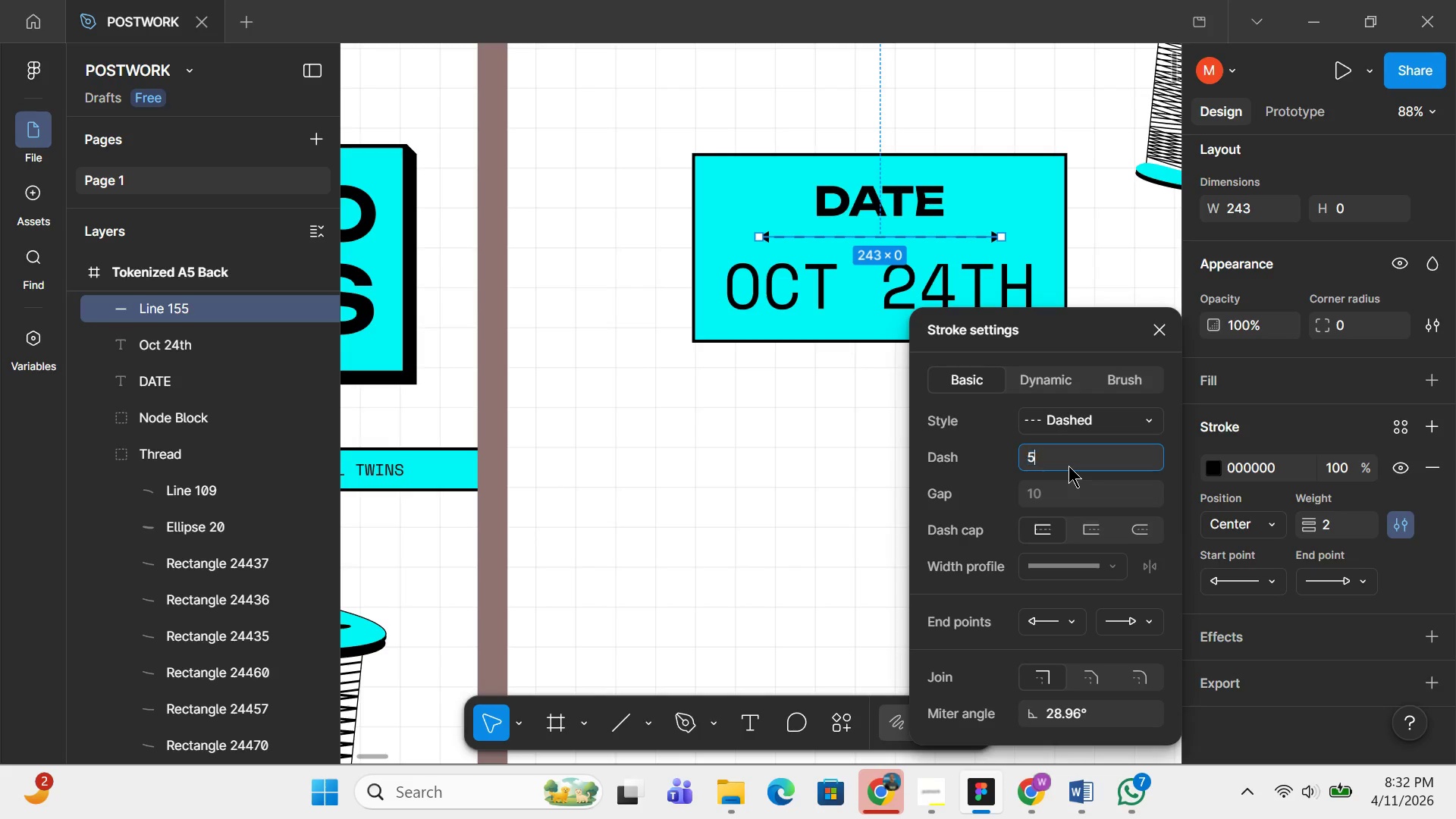 
key(5)
 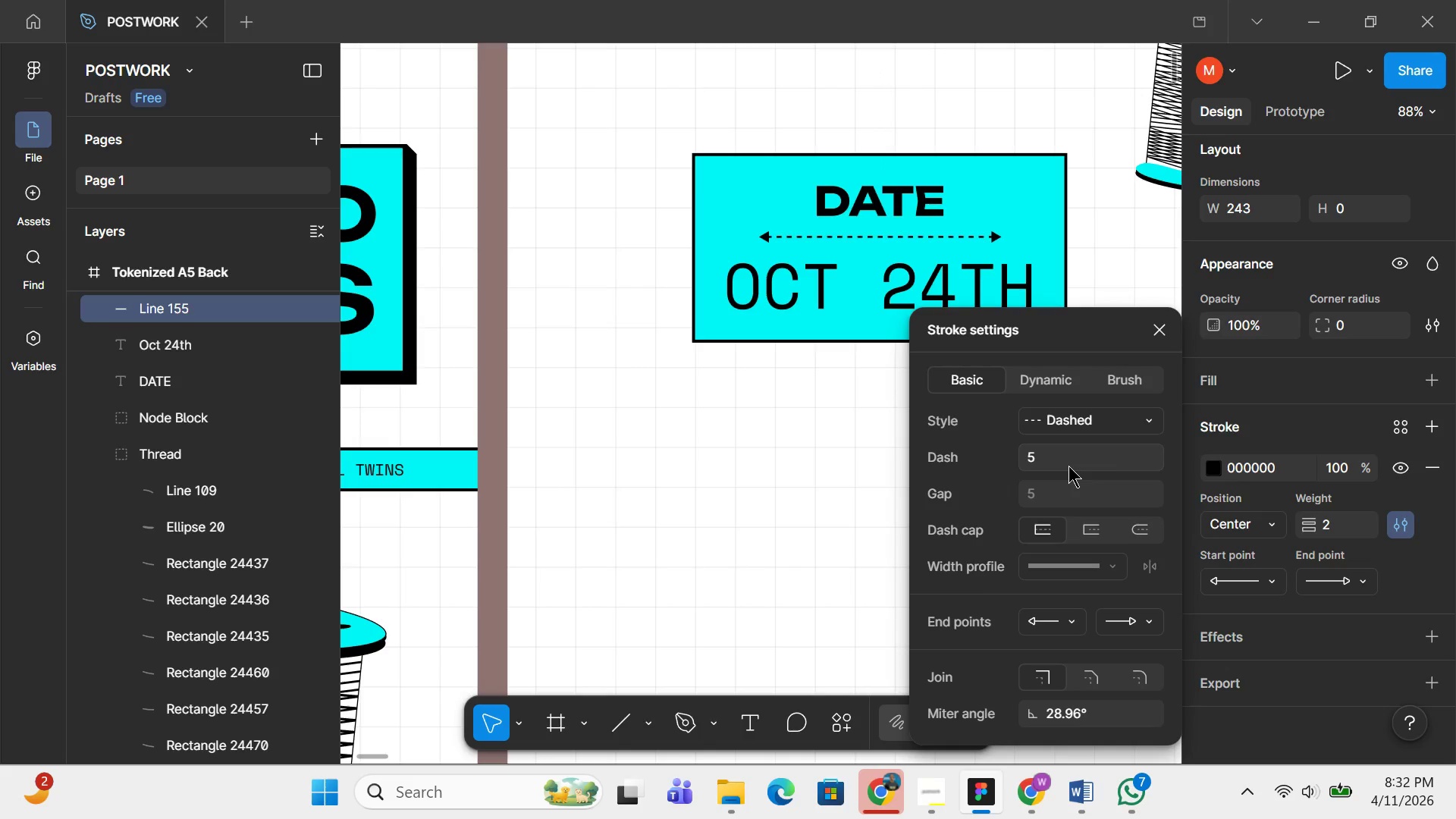 
key(Enter)
 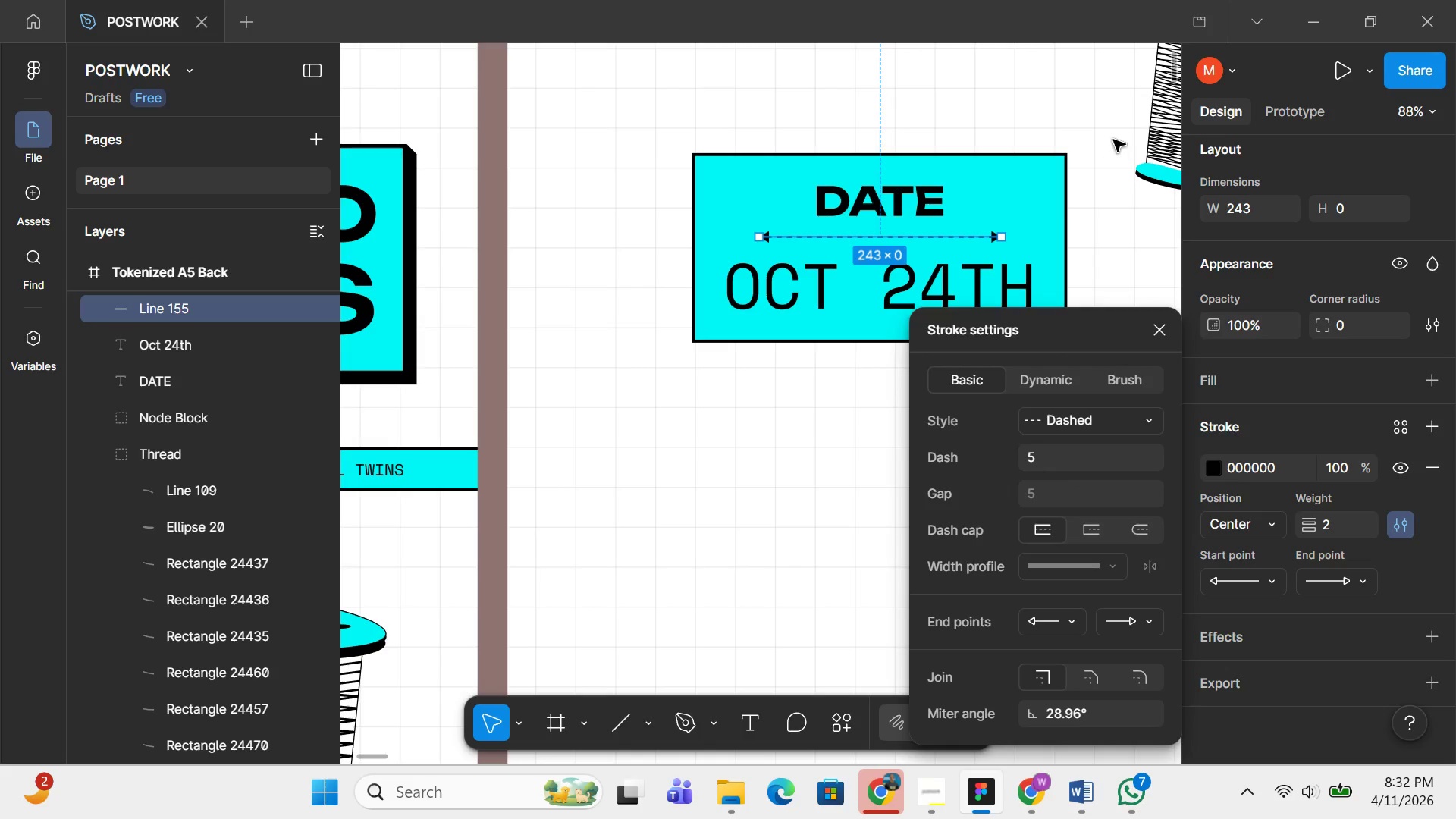 
left_click([1067, 133])
 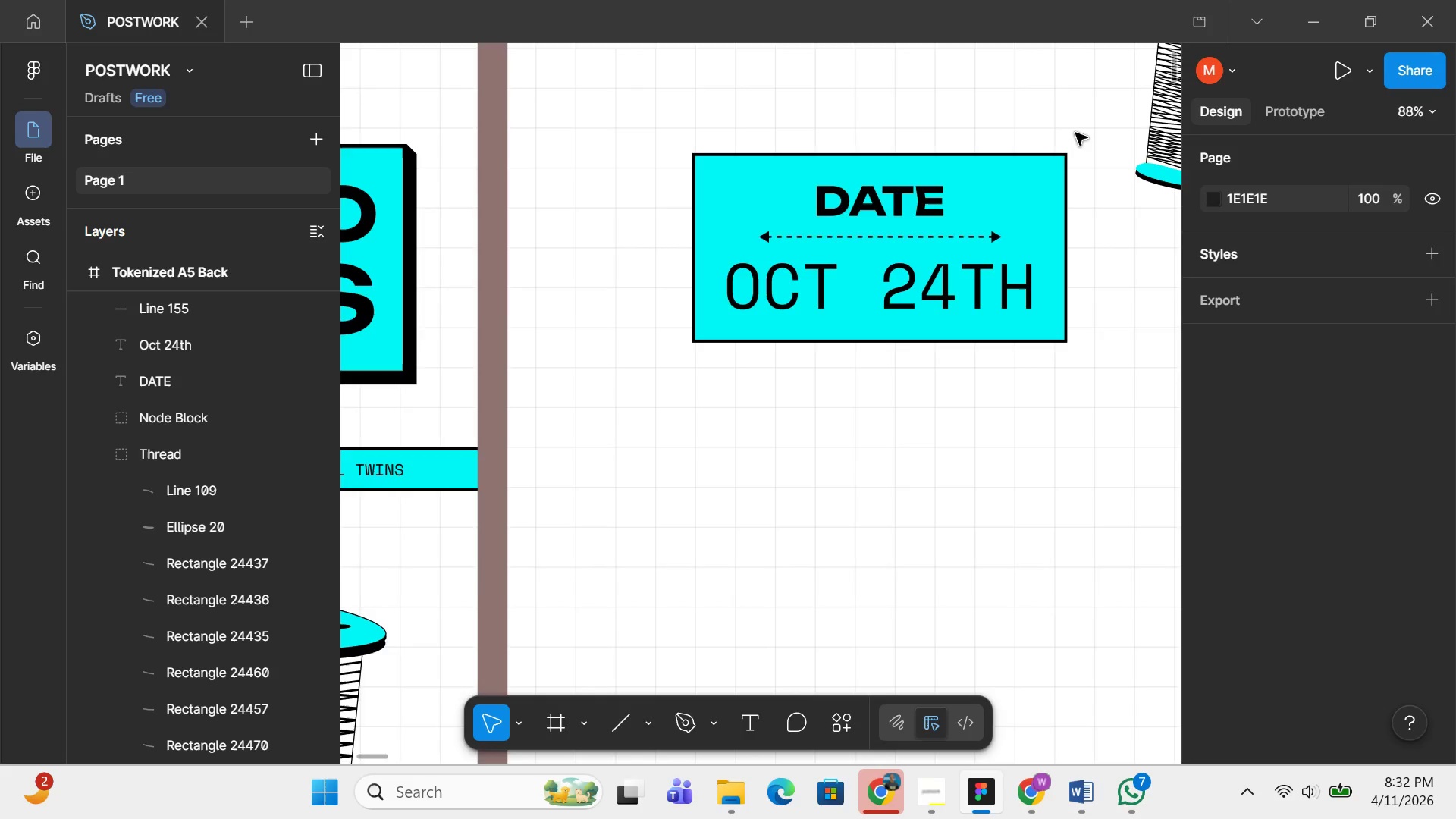 
scroll: coordinate [1029, 146], scroll_direction: down, amount: 2.0
 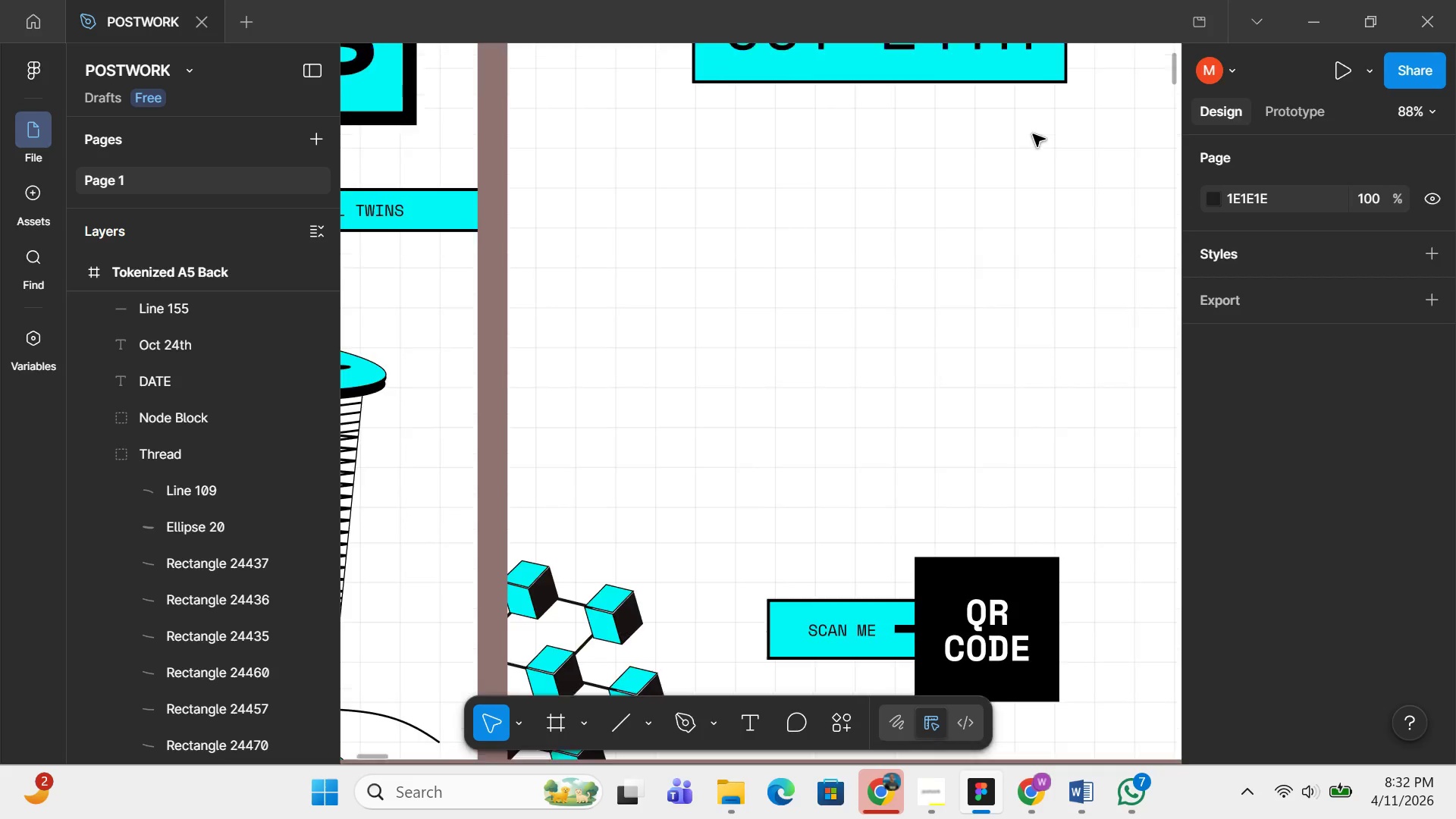 
scroll: coordinate [1033, 134], scroll_direction: up, amount: 3.0
 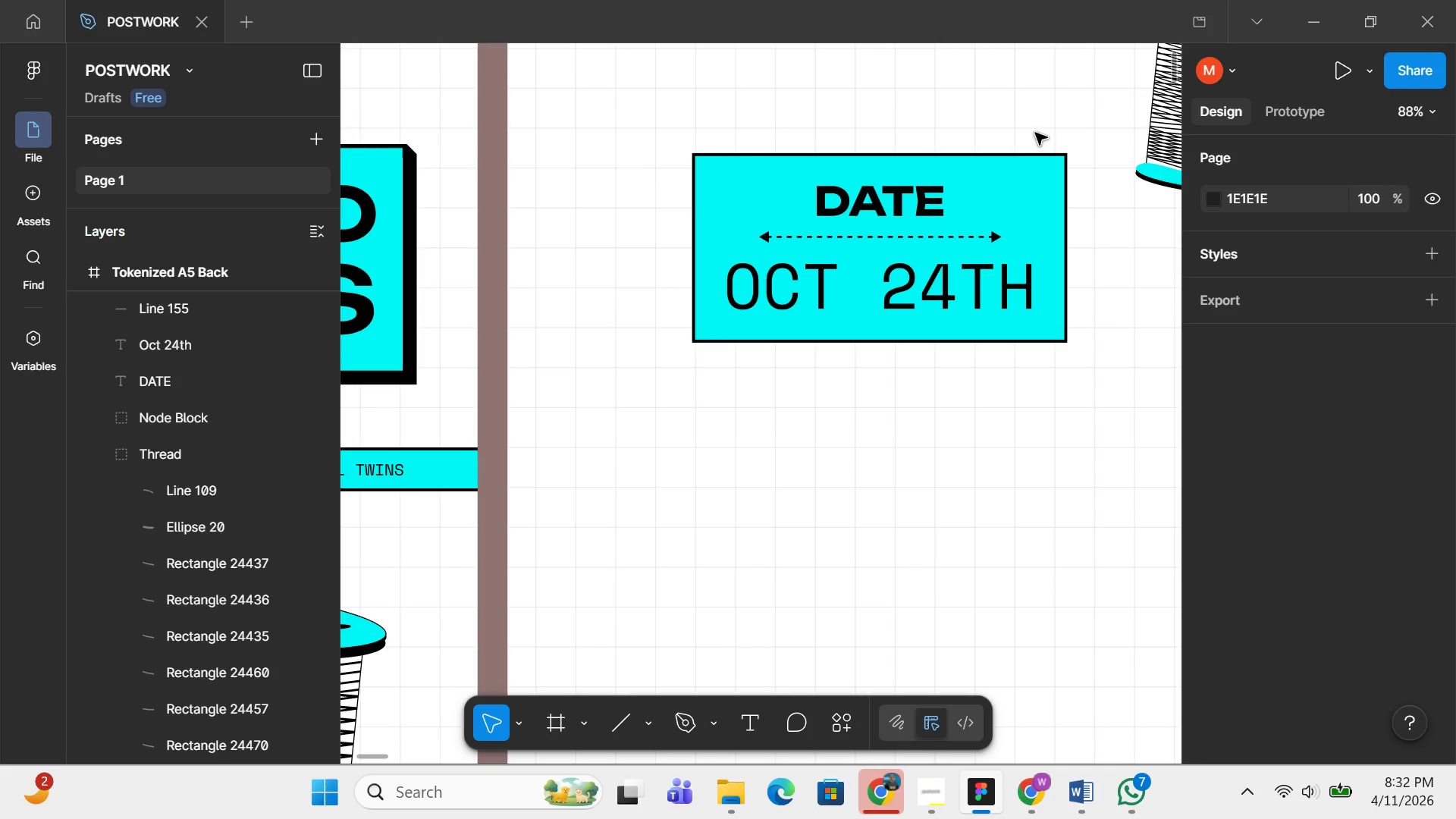 
hold_key(key=ControlLeft, duration=0.41)
scroll: coordinate [1037, 139], scroll_direction: down, amount: 5.0
 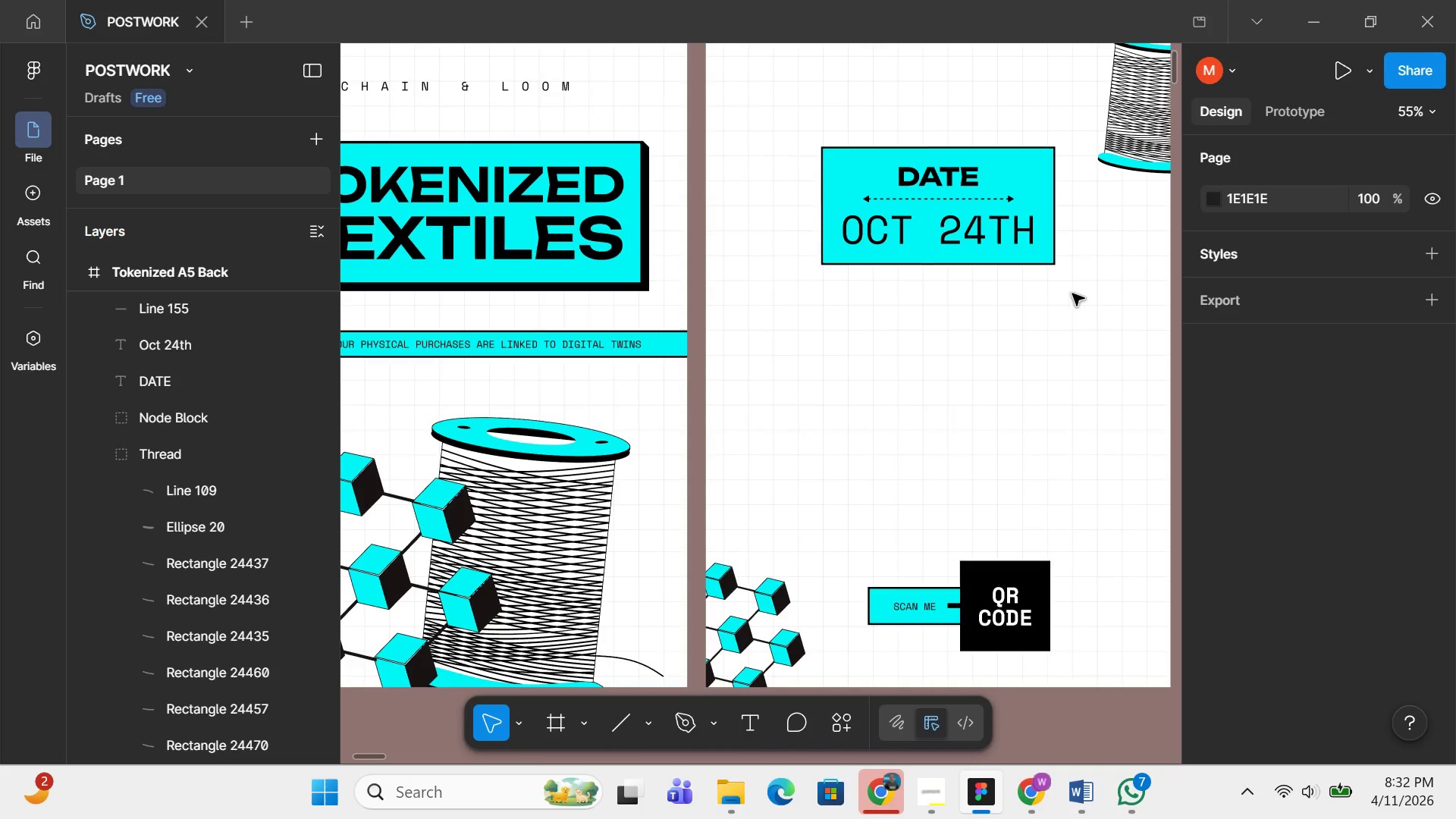 
left_click_drag(start_coordinate=[1076, 293], to_coordinate=[795, 131])
 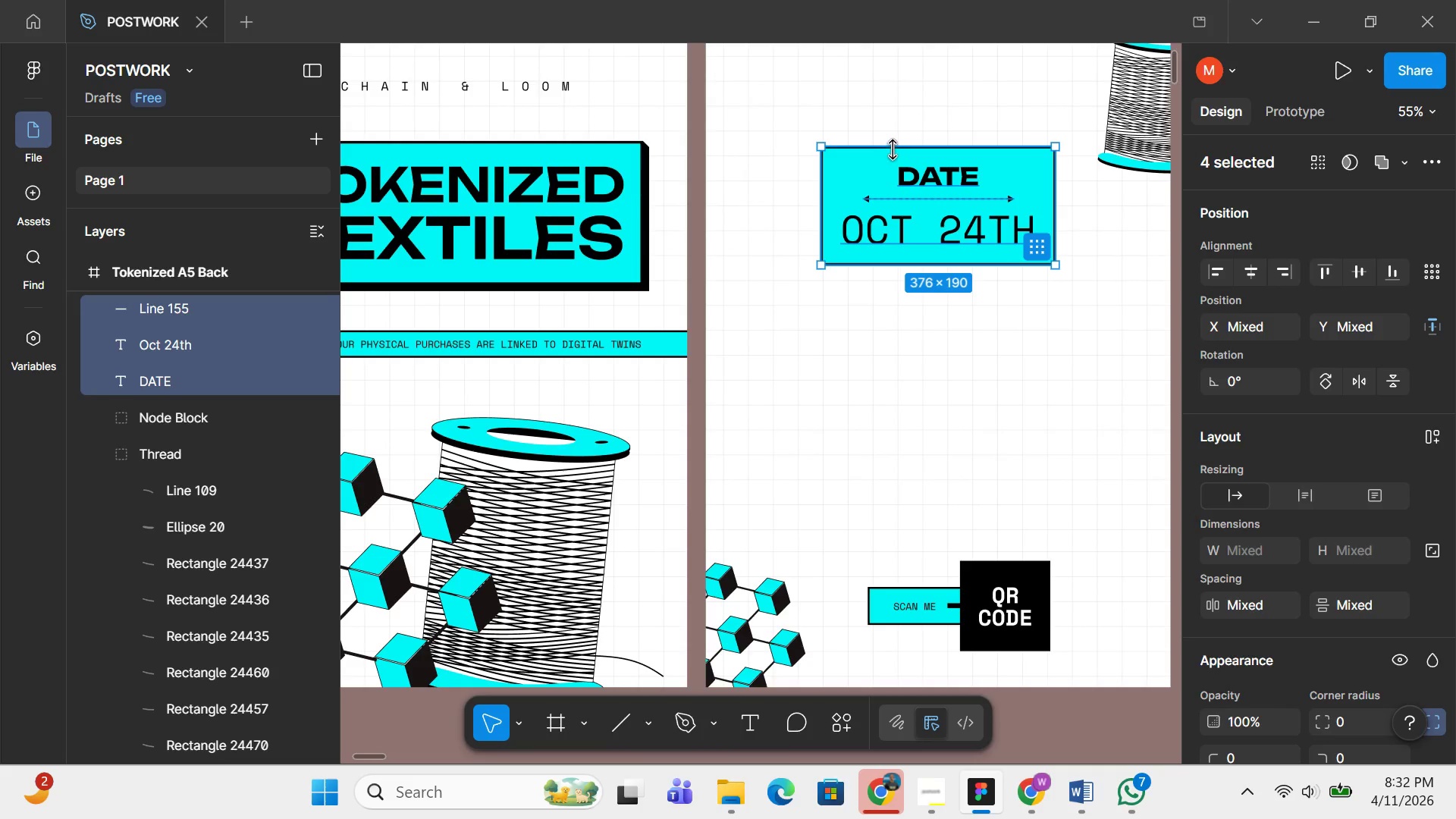 
hold_key(key=ControlLeft, duration=0.38)
 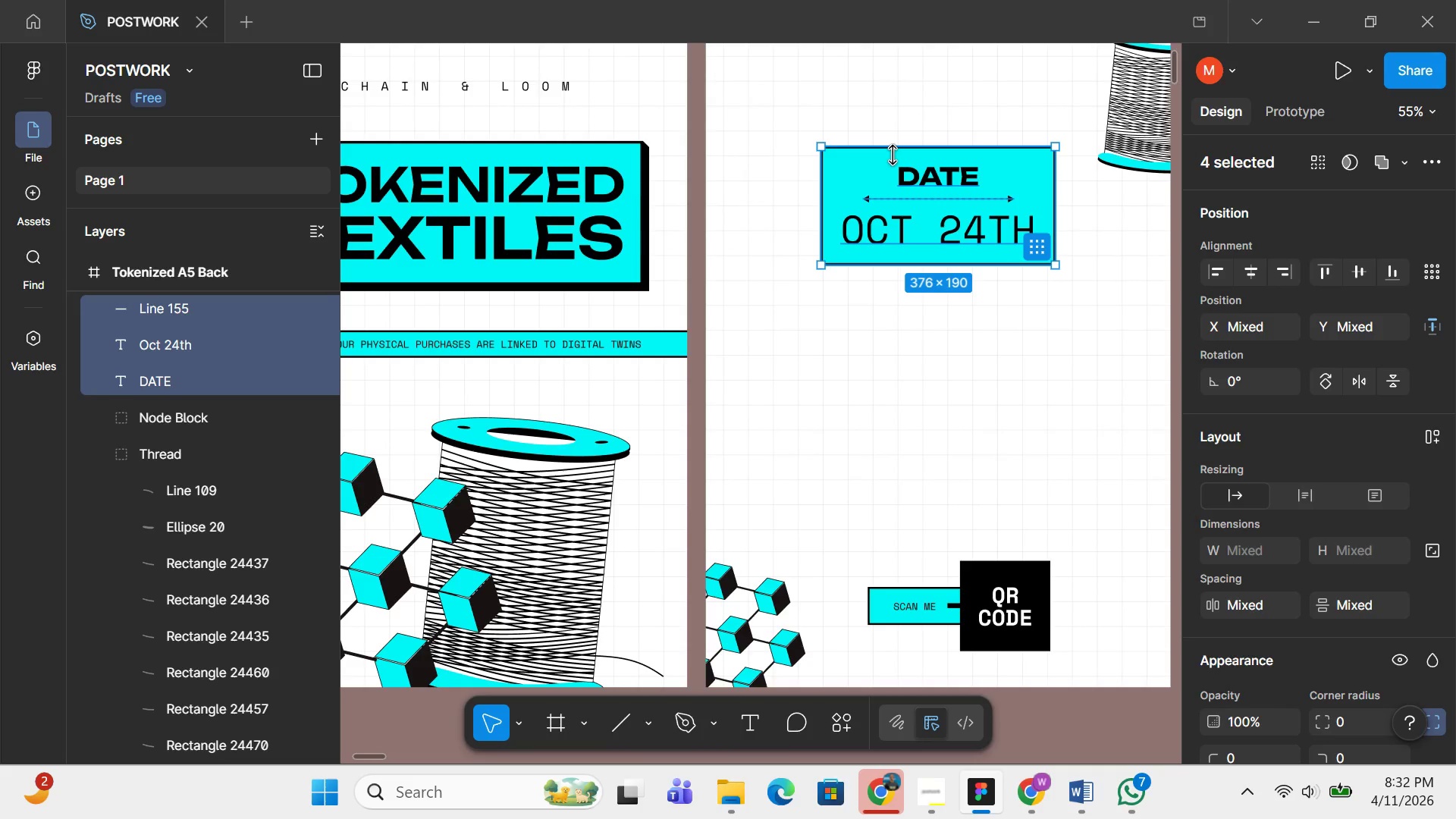 
hold_key(key=ShiftLeft, duration=2.91)
hold_key(key=AltLeft, duration=1.5)
left_click_drag(start_coordinate=[928, 209], to_coordinate=[925, 345])
 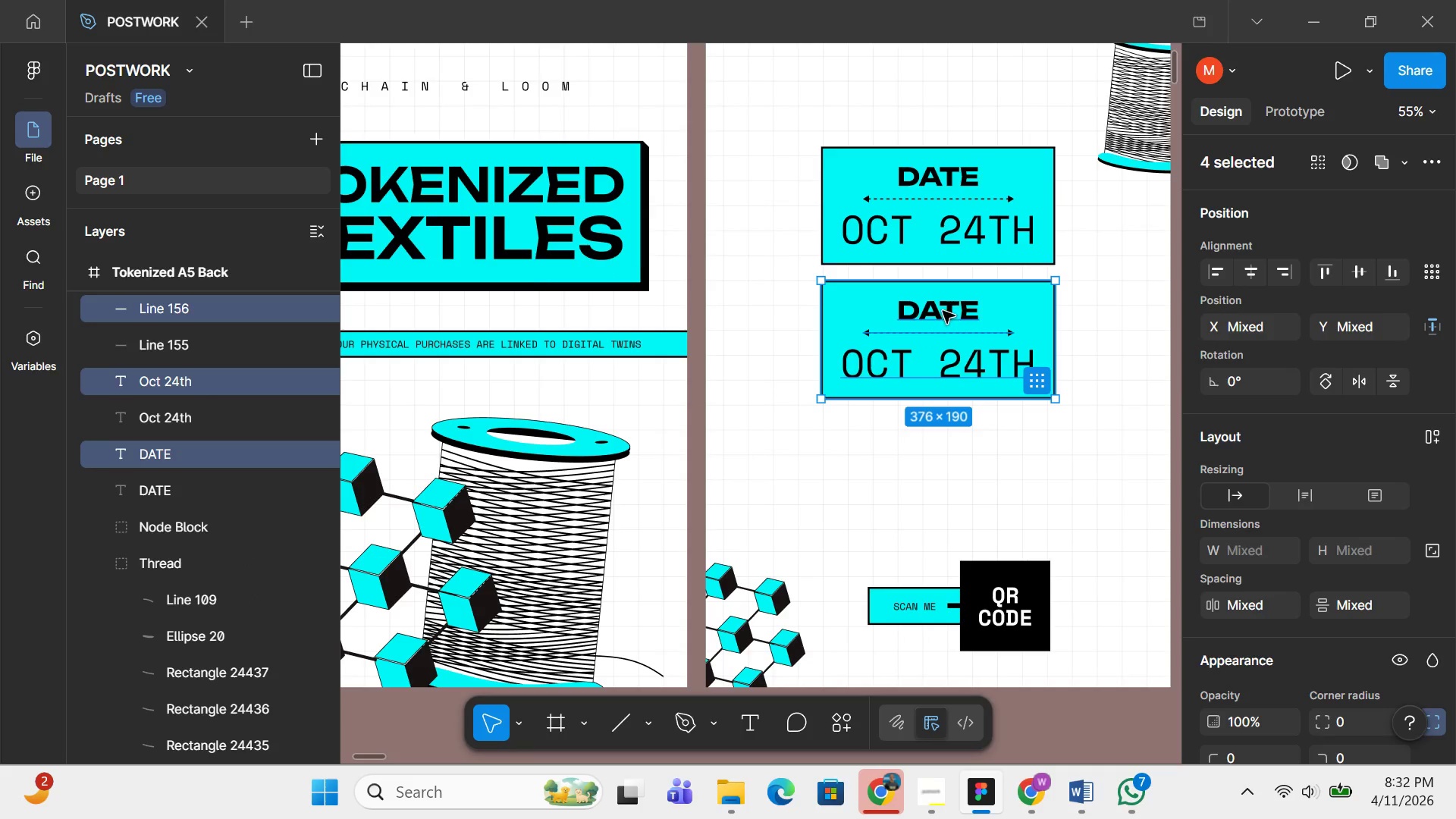 
hold_key(key=AltLeft, duration=1.03)
 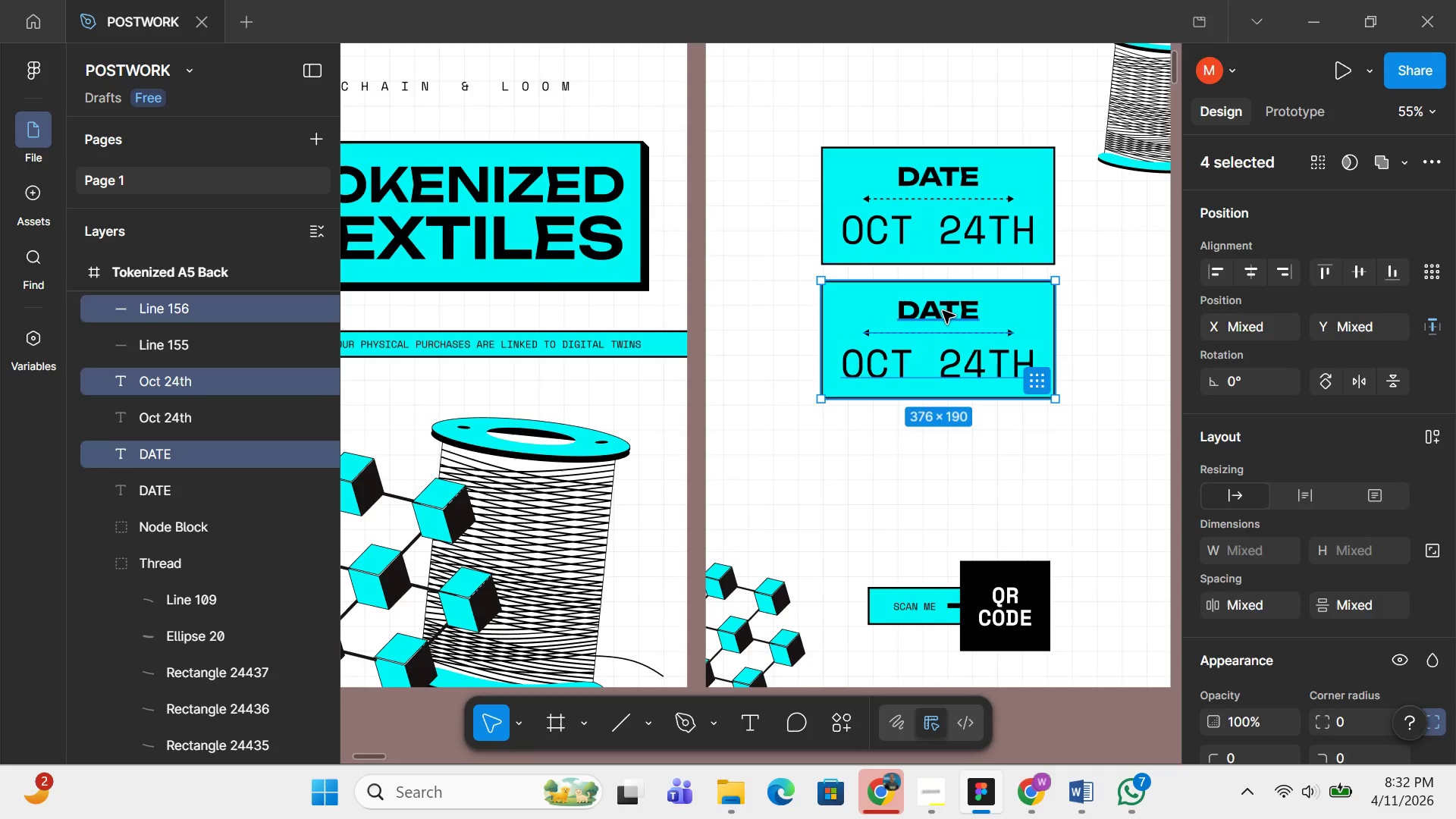 
double_click([943, 311])
 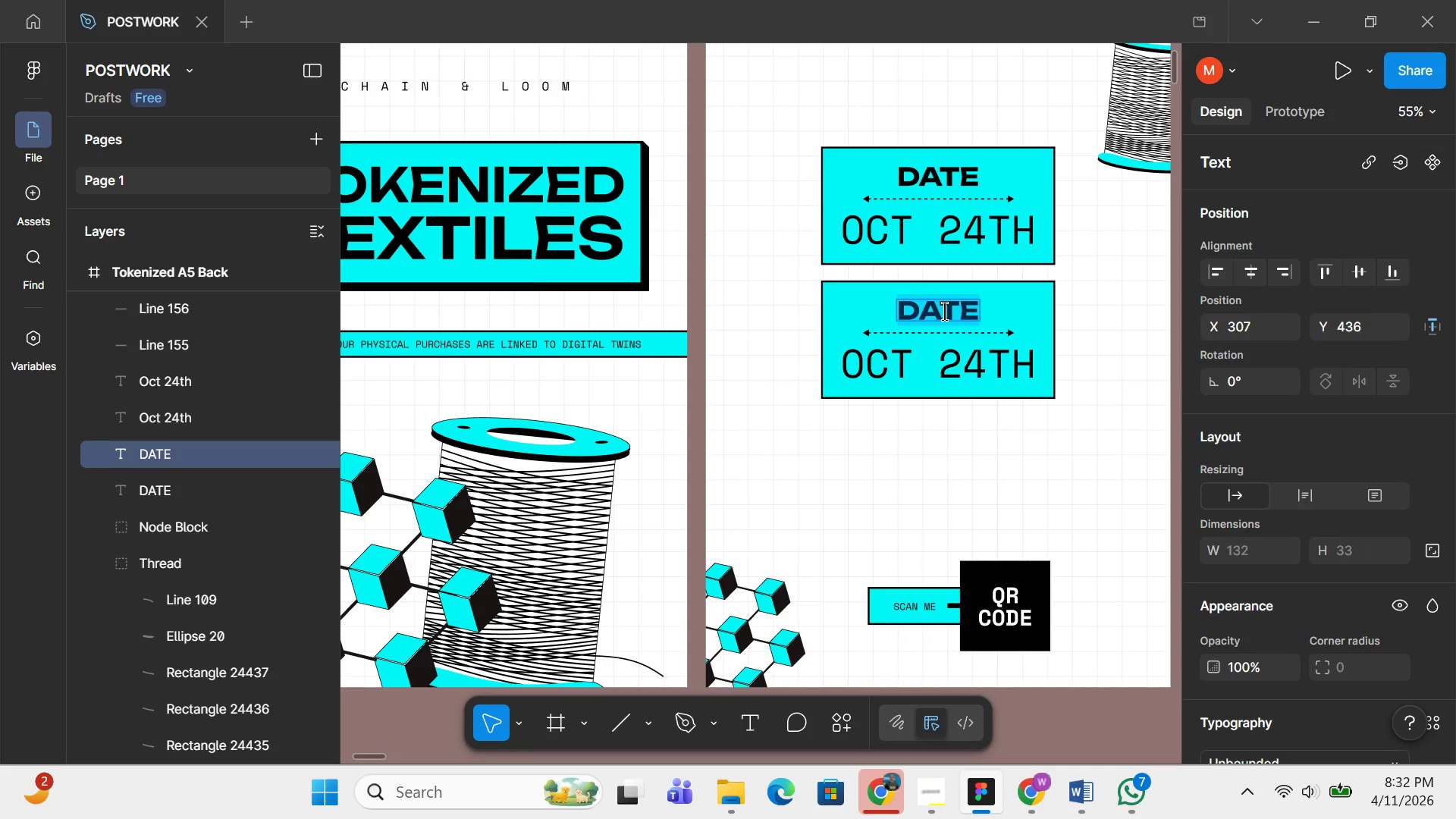 
type(LOCATION)
 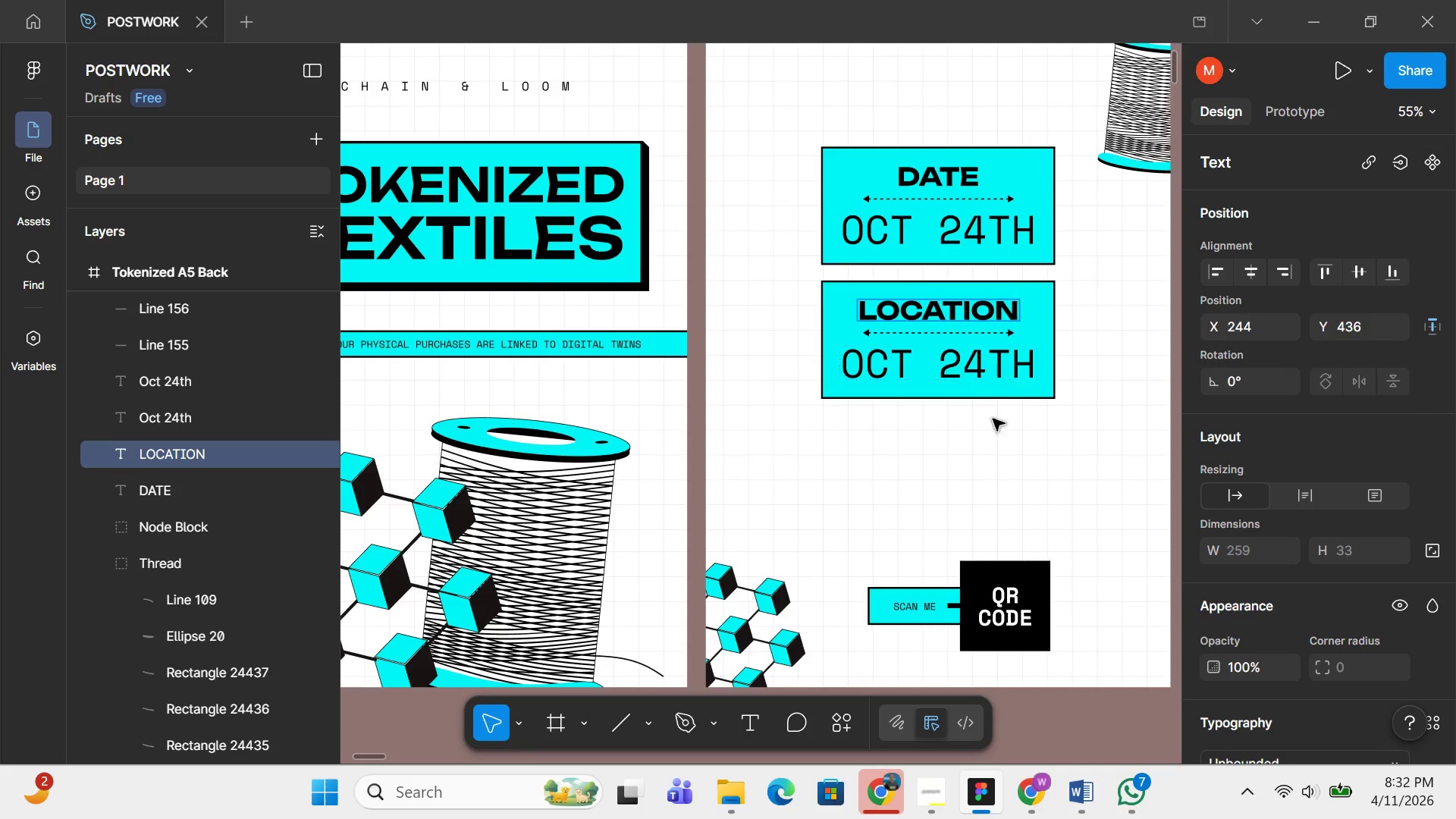 
left_click([982, 491])
 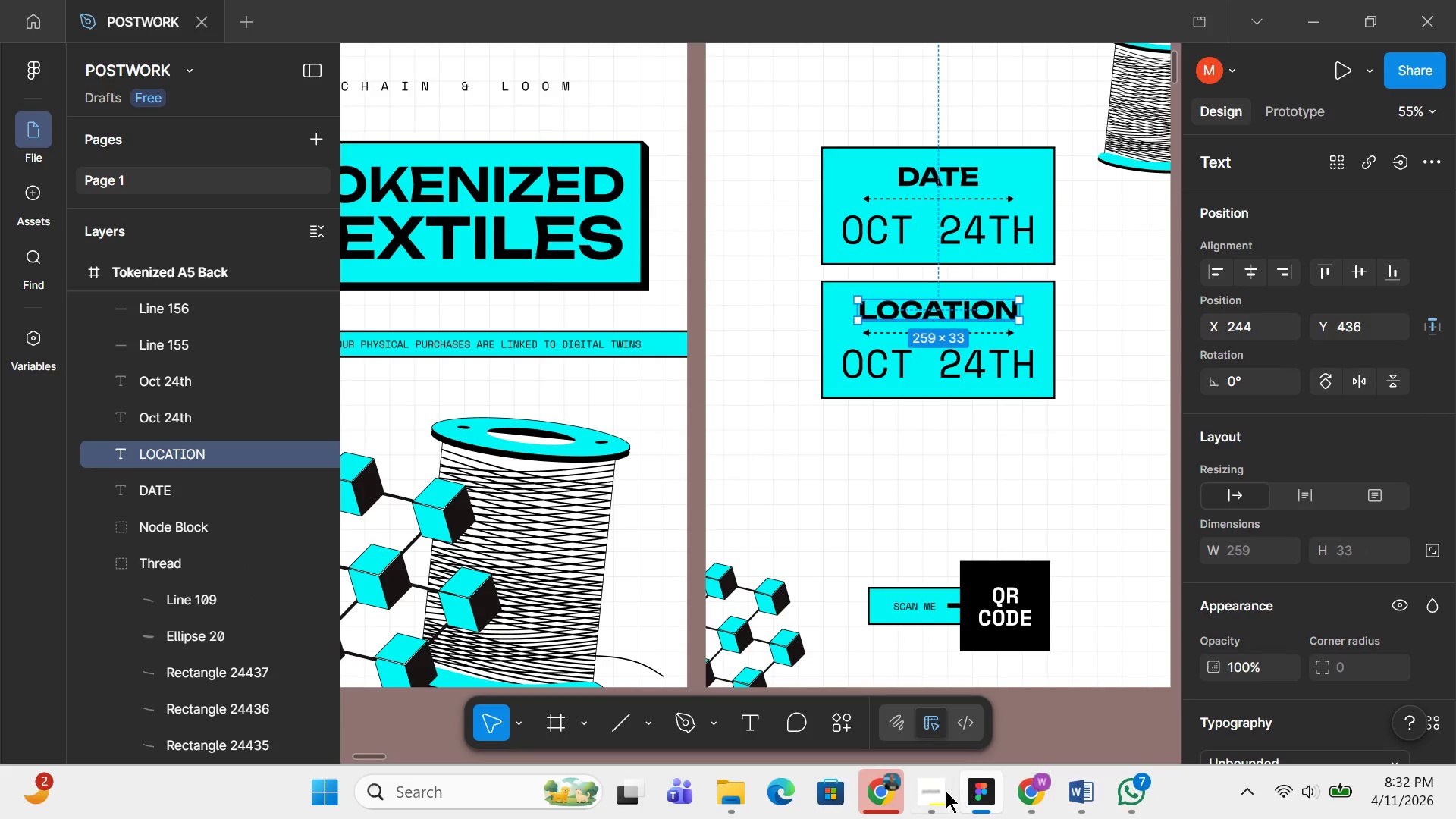 
left_click([942, 791])